 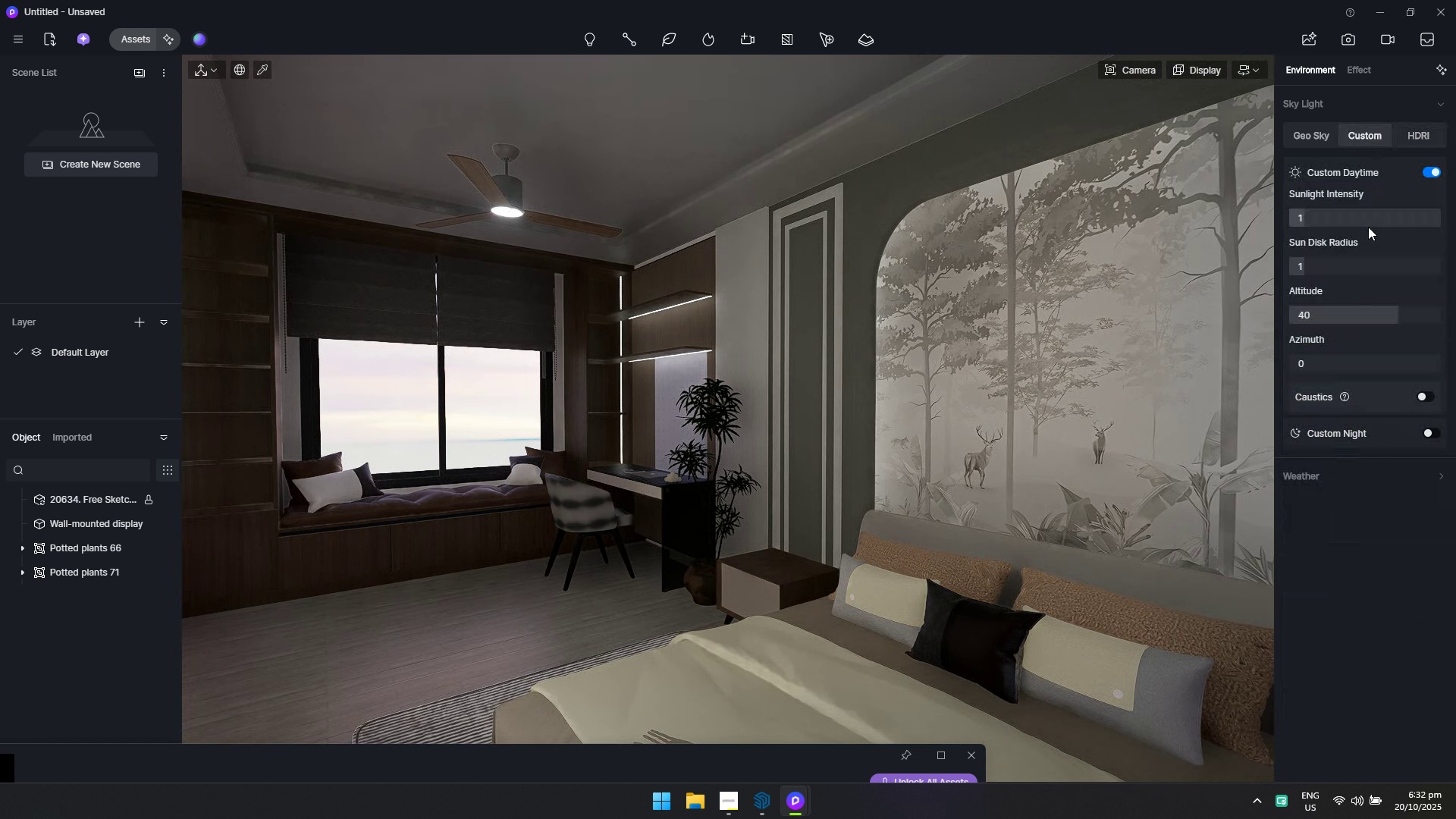 
left_click([1421, 135])
 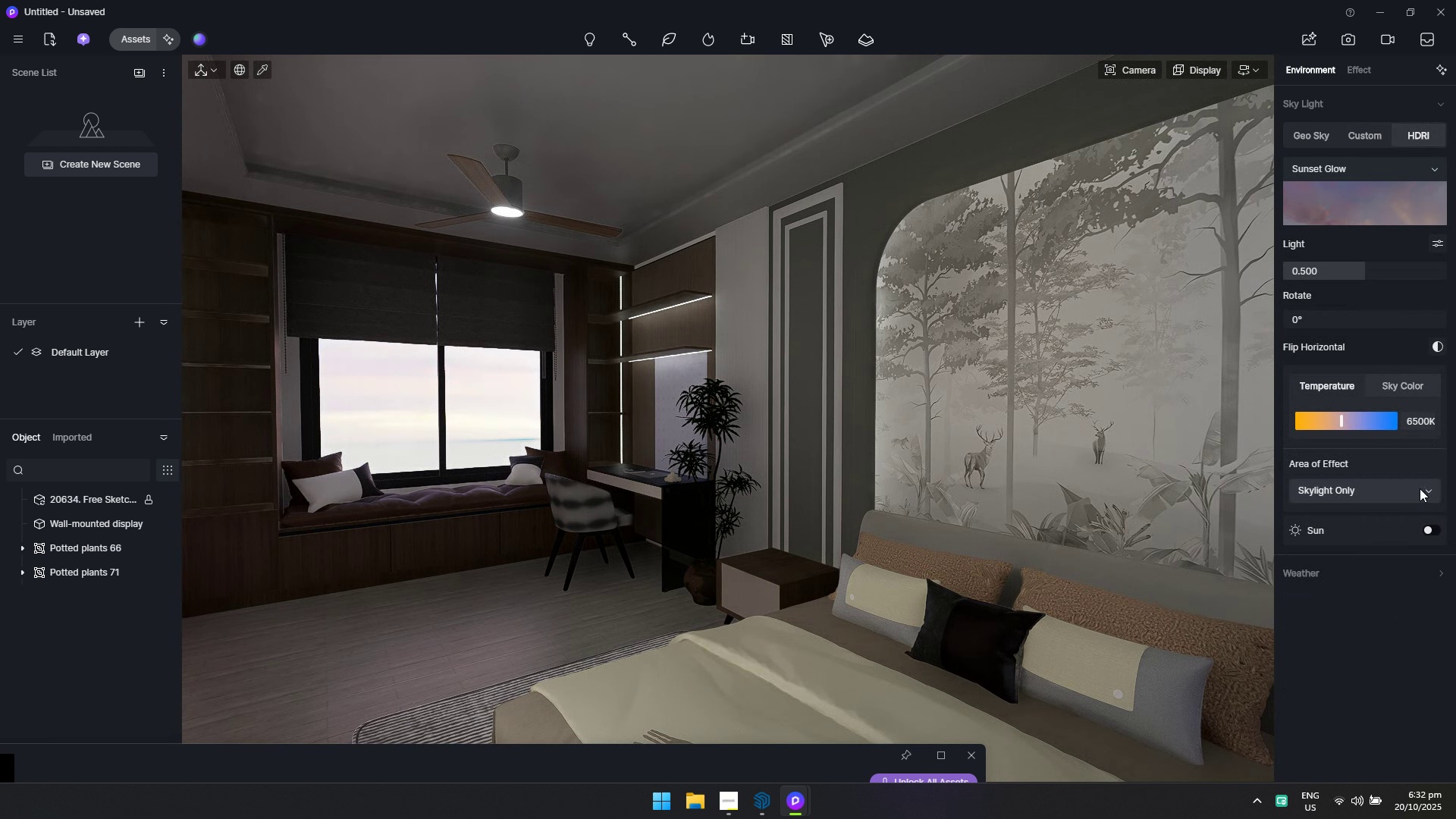 
double_click([1420, 490])
 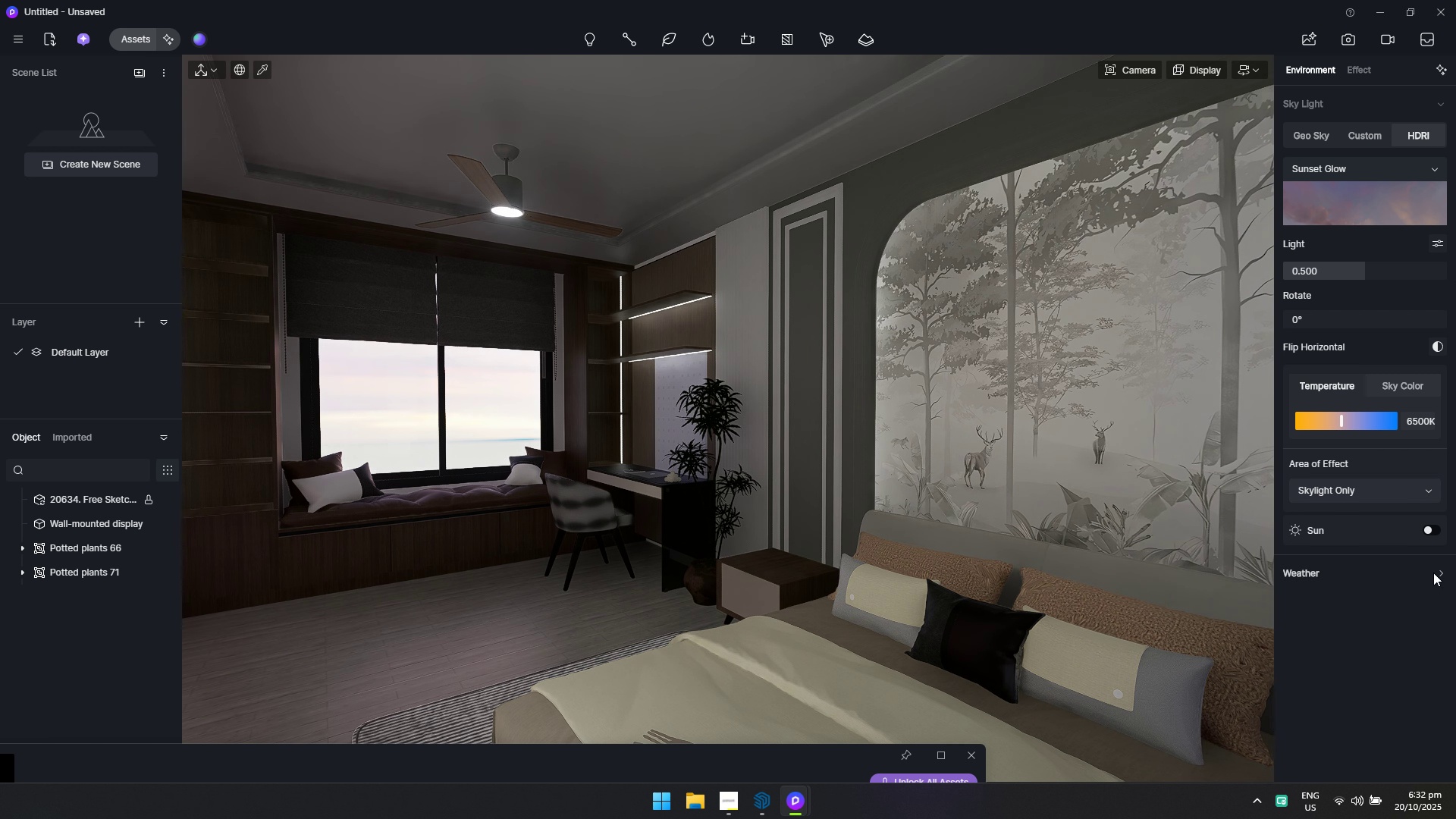 
left_click([1434, 573])
 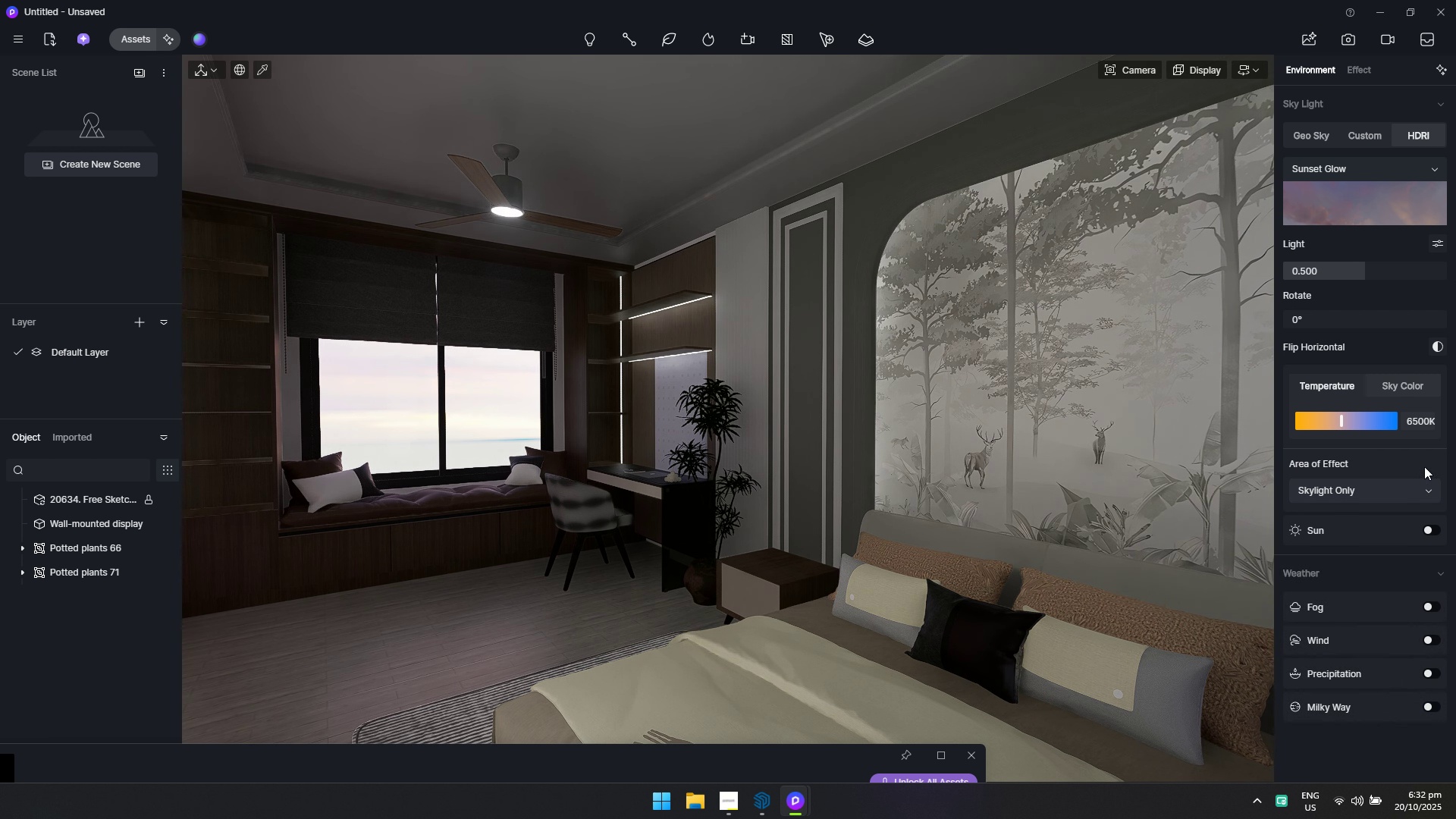 
left_click([1432, 530])
 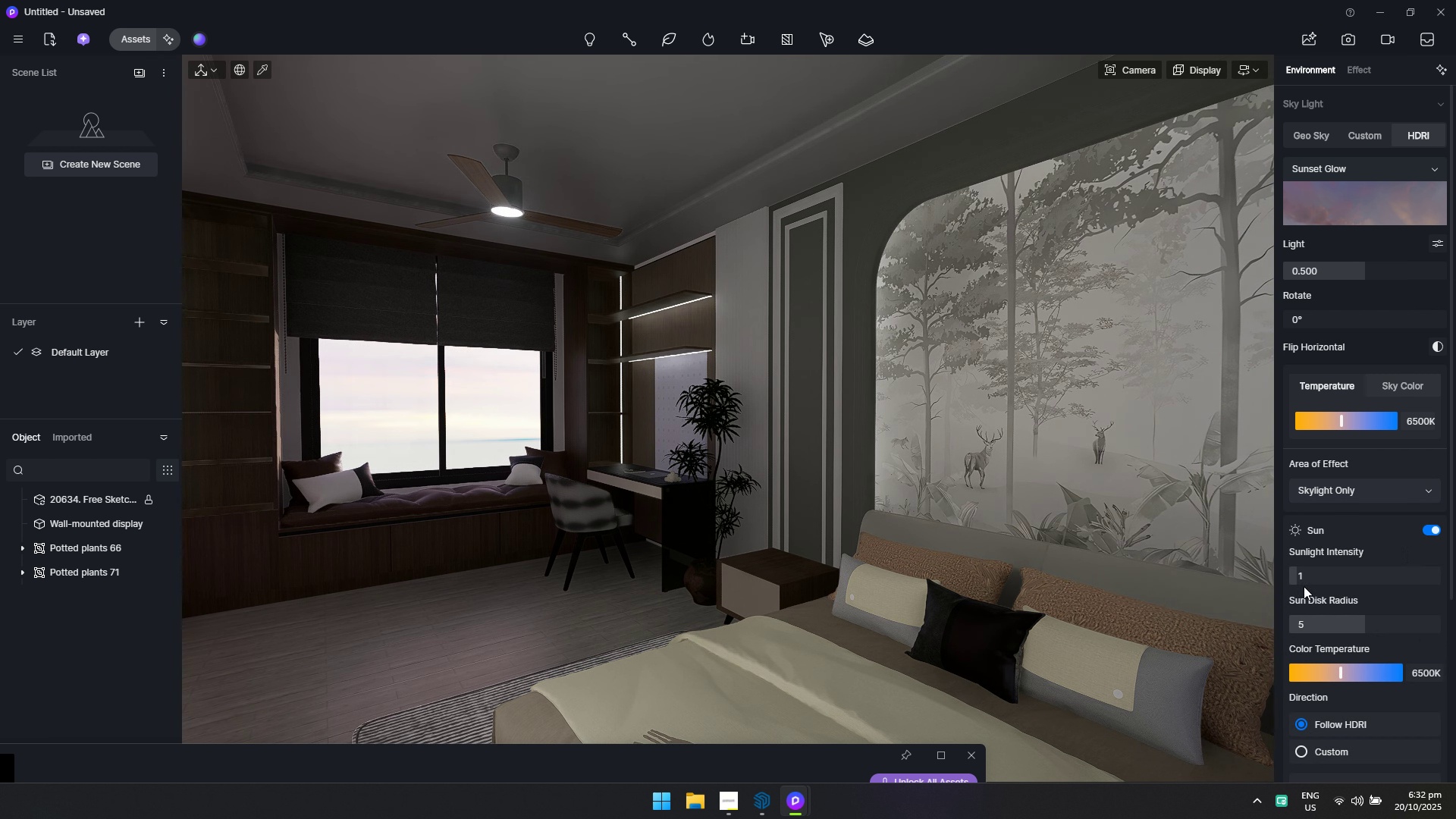 
left_click_drag(start_coordinate=[1298, 583], to_coordinate=[1309, 580])
 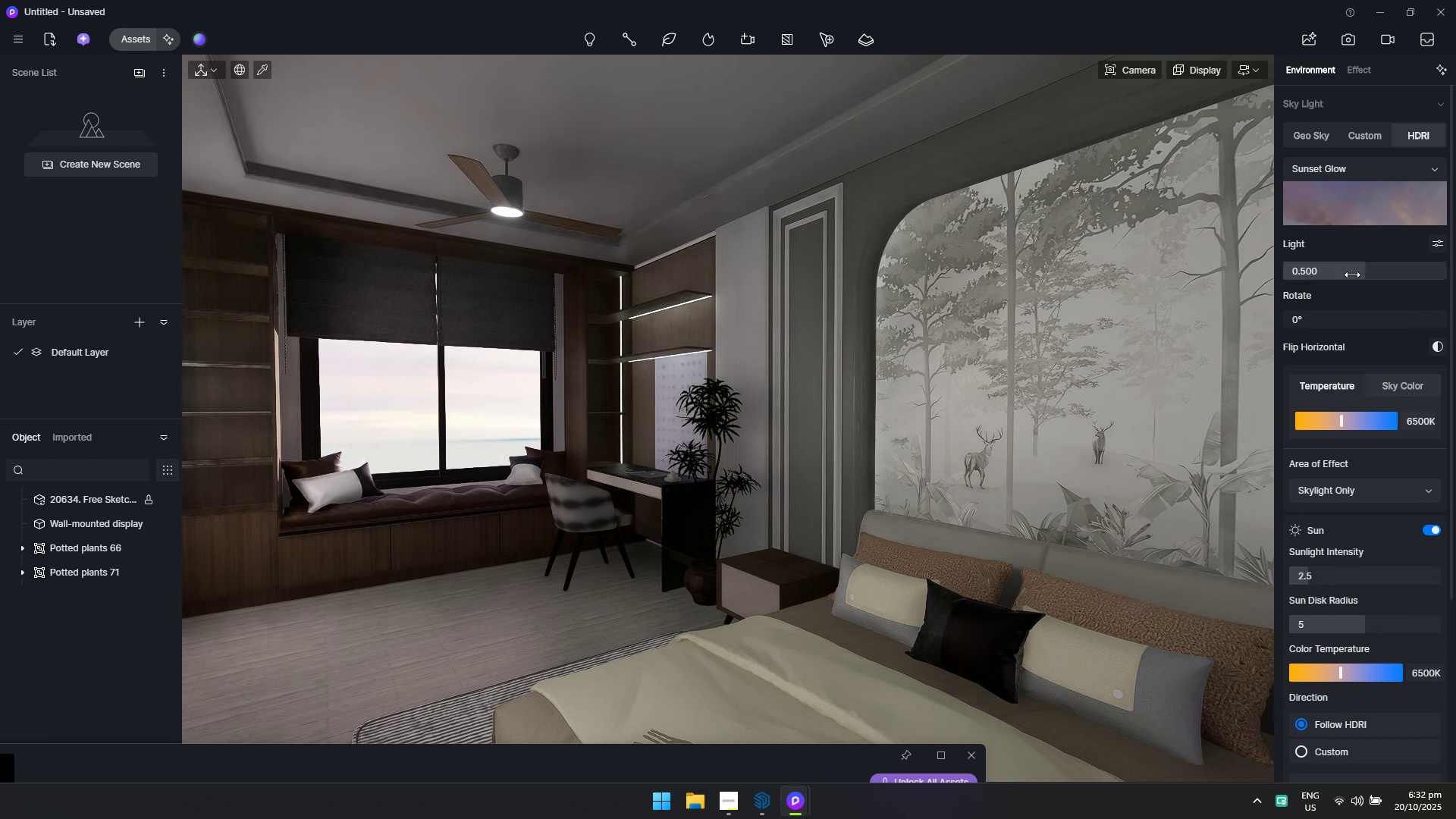 
left_click_drag(start_coordinate=[1353, 273], to_coordinate=[1326, 281])
 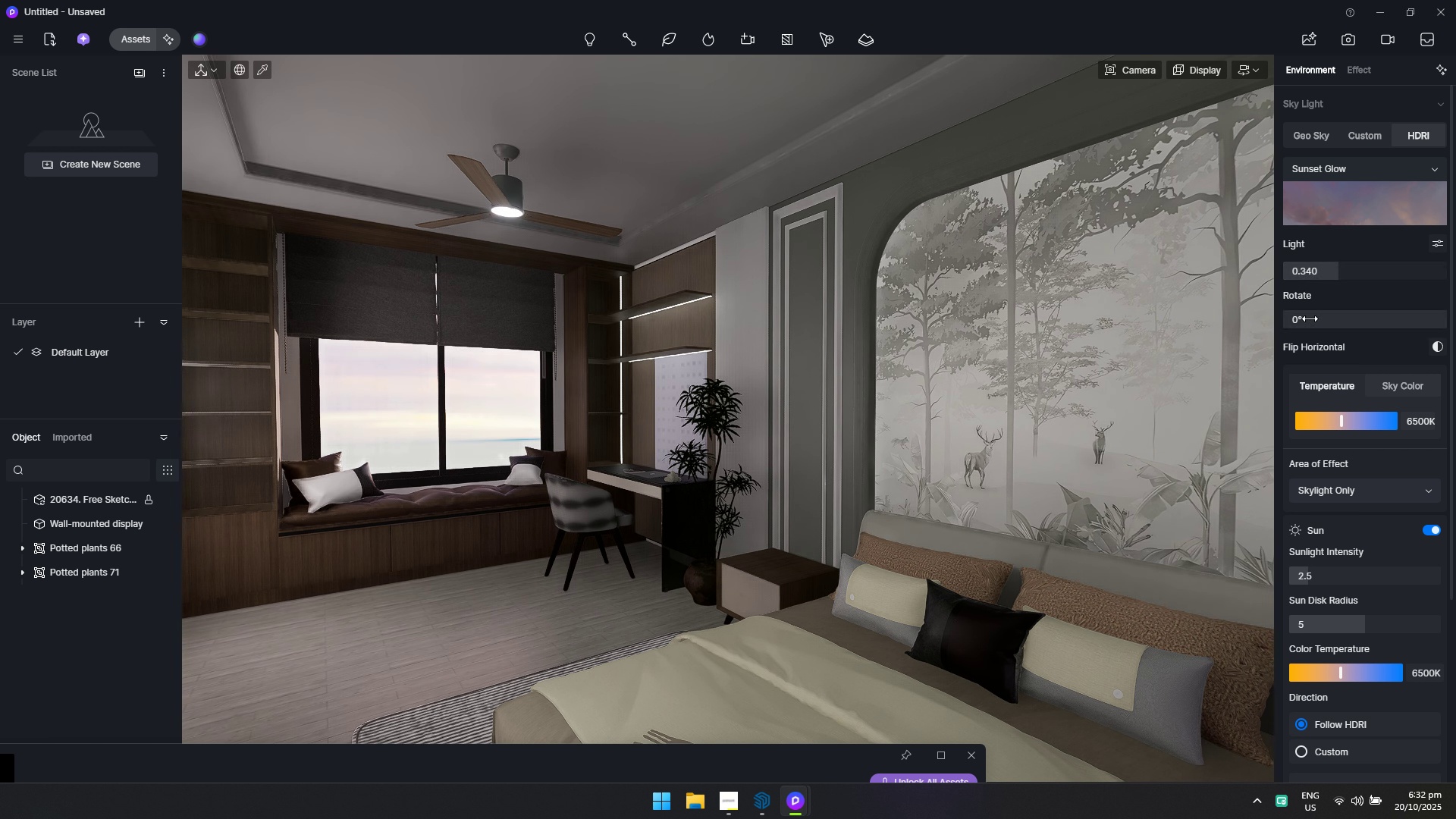 
left_click_drag(start_coordinate=[1310, 318], to_coordinate=[1354, 322])
 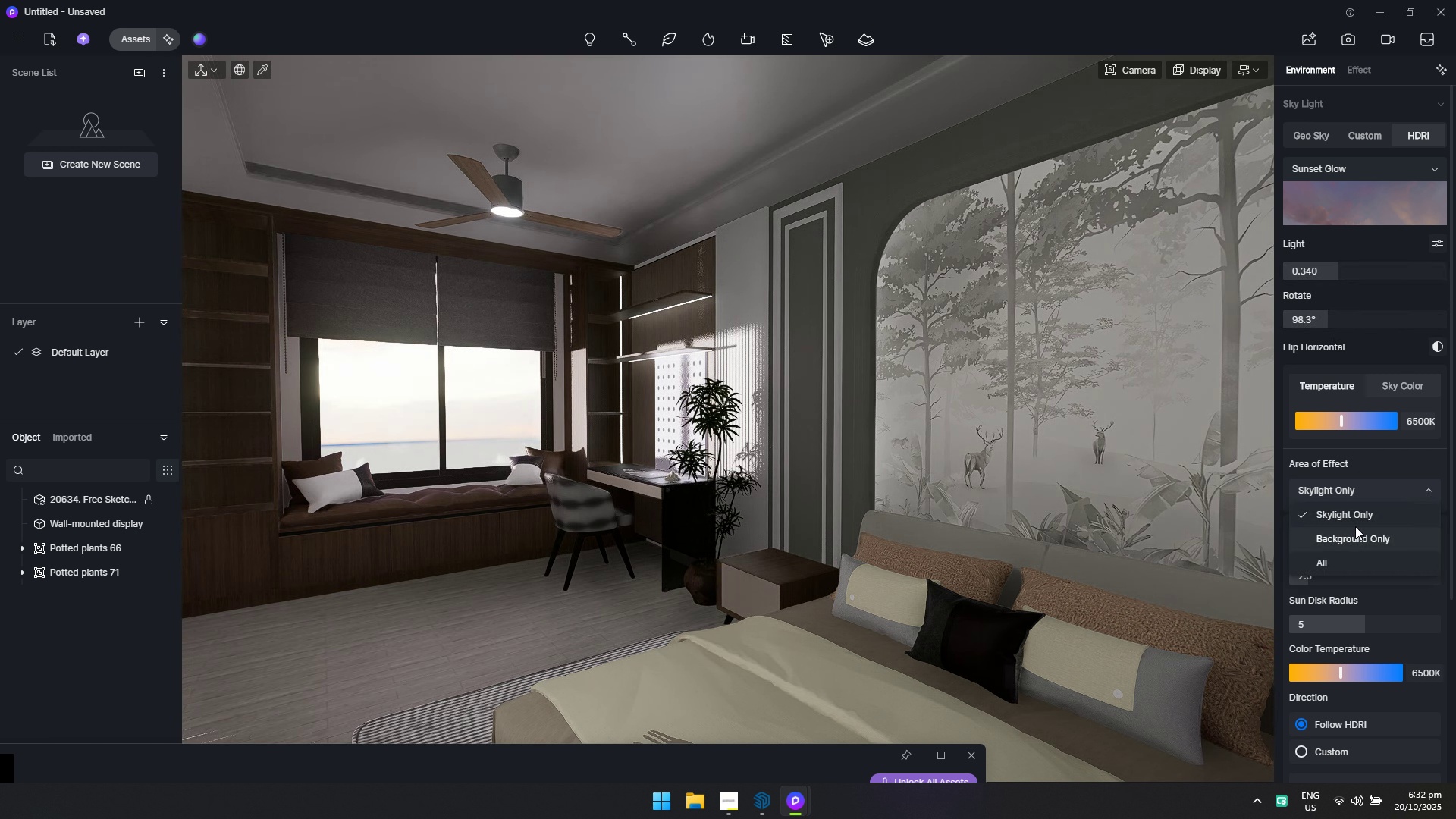 
wait(7.12)
 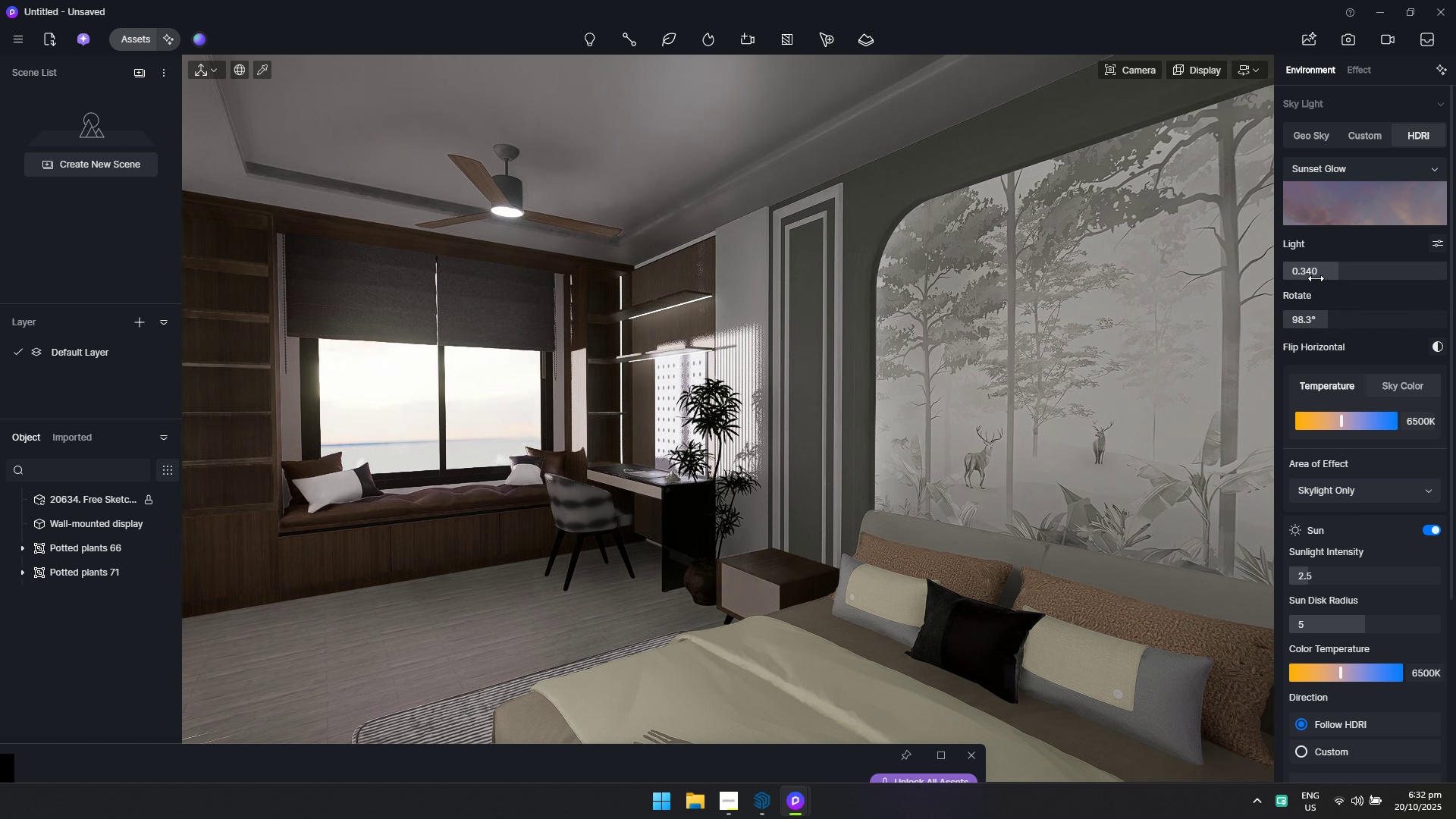 
left_click([1354, 557])
 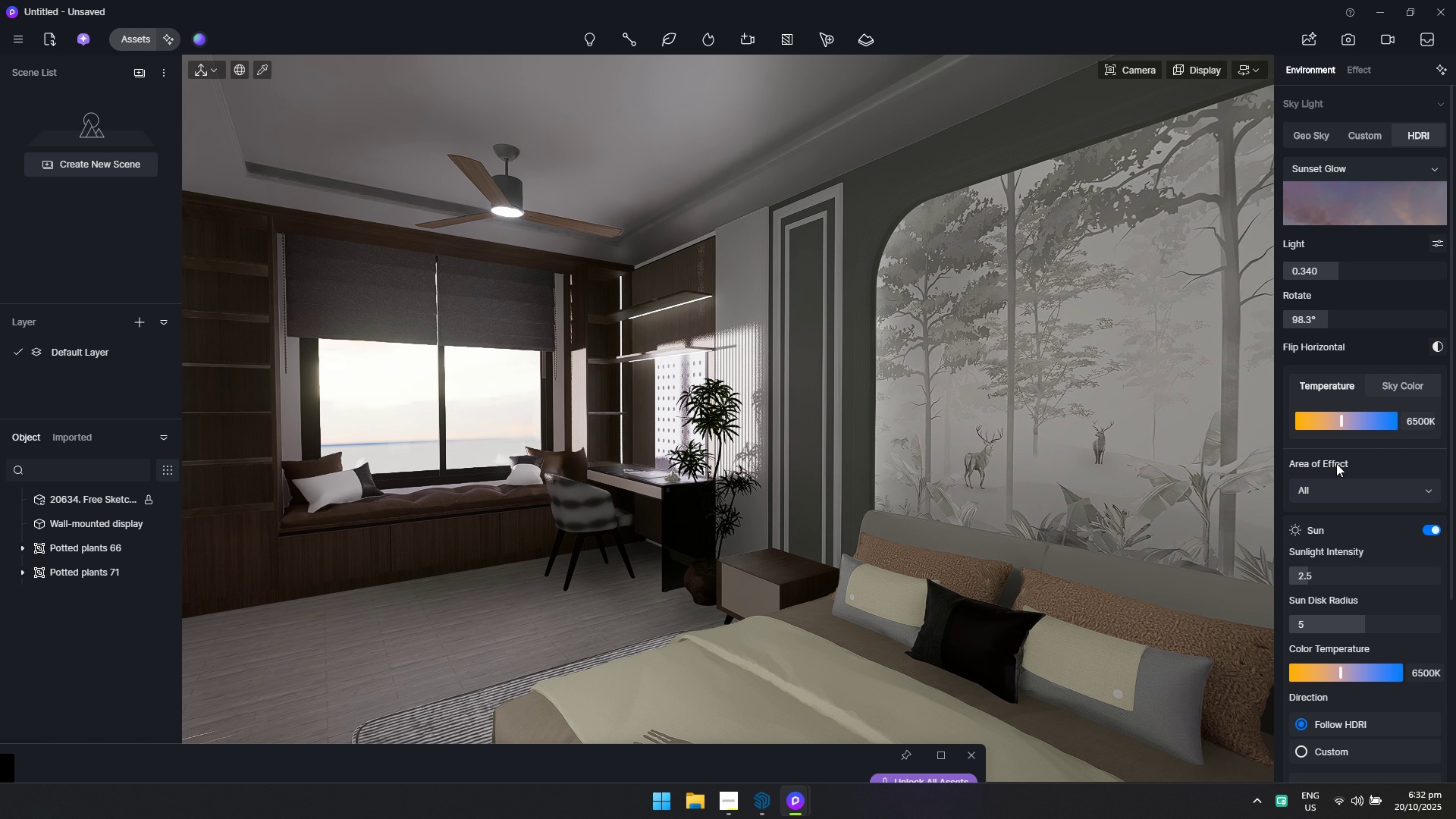 
mouse_move([1339, 412])
 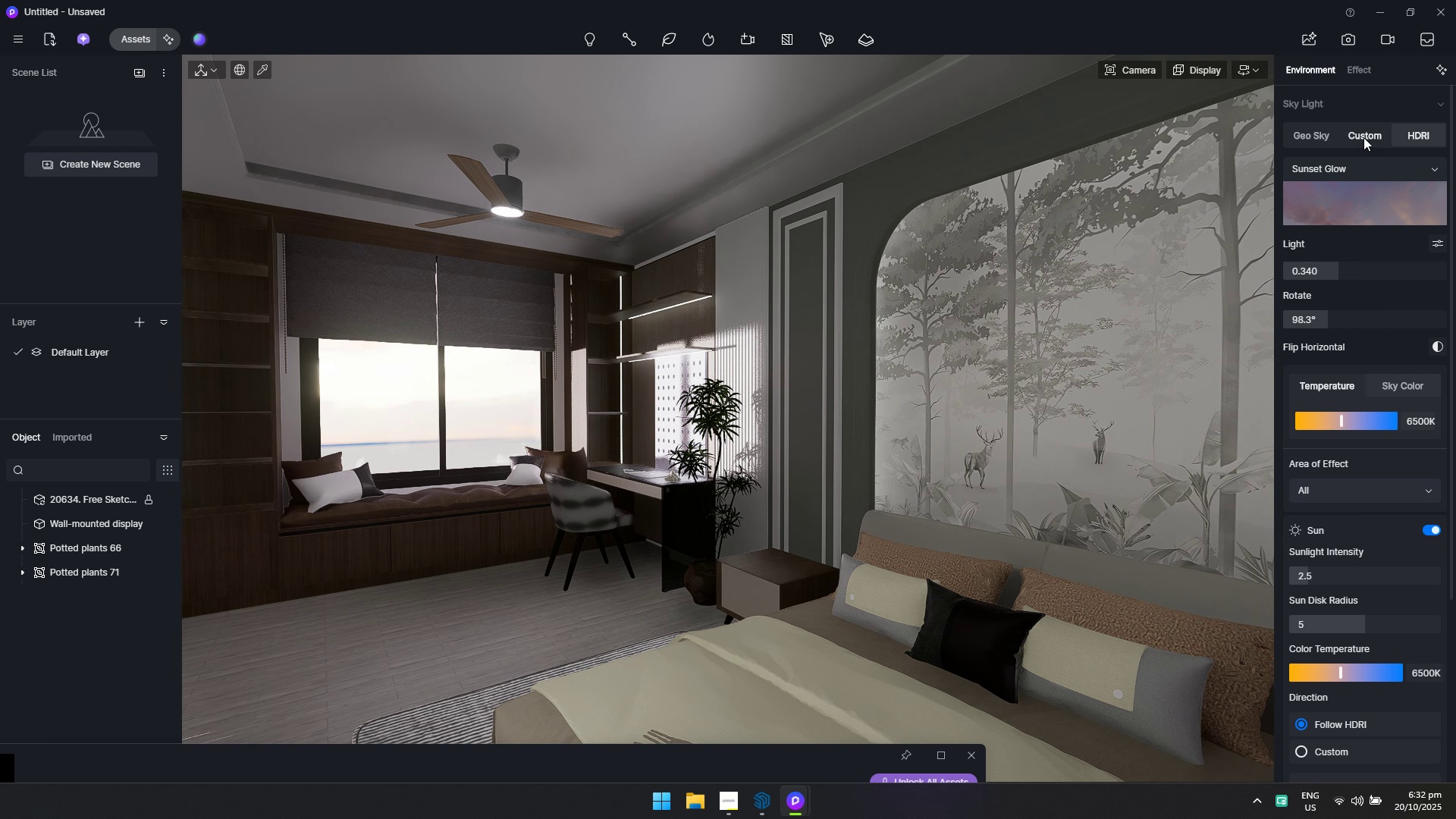 
scroll: coordinate [1379, 513], scroll_direction: down, amount: 1.0
 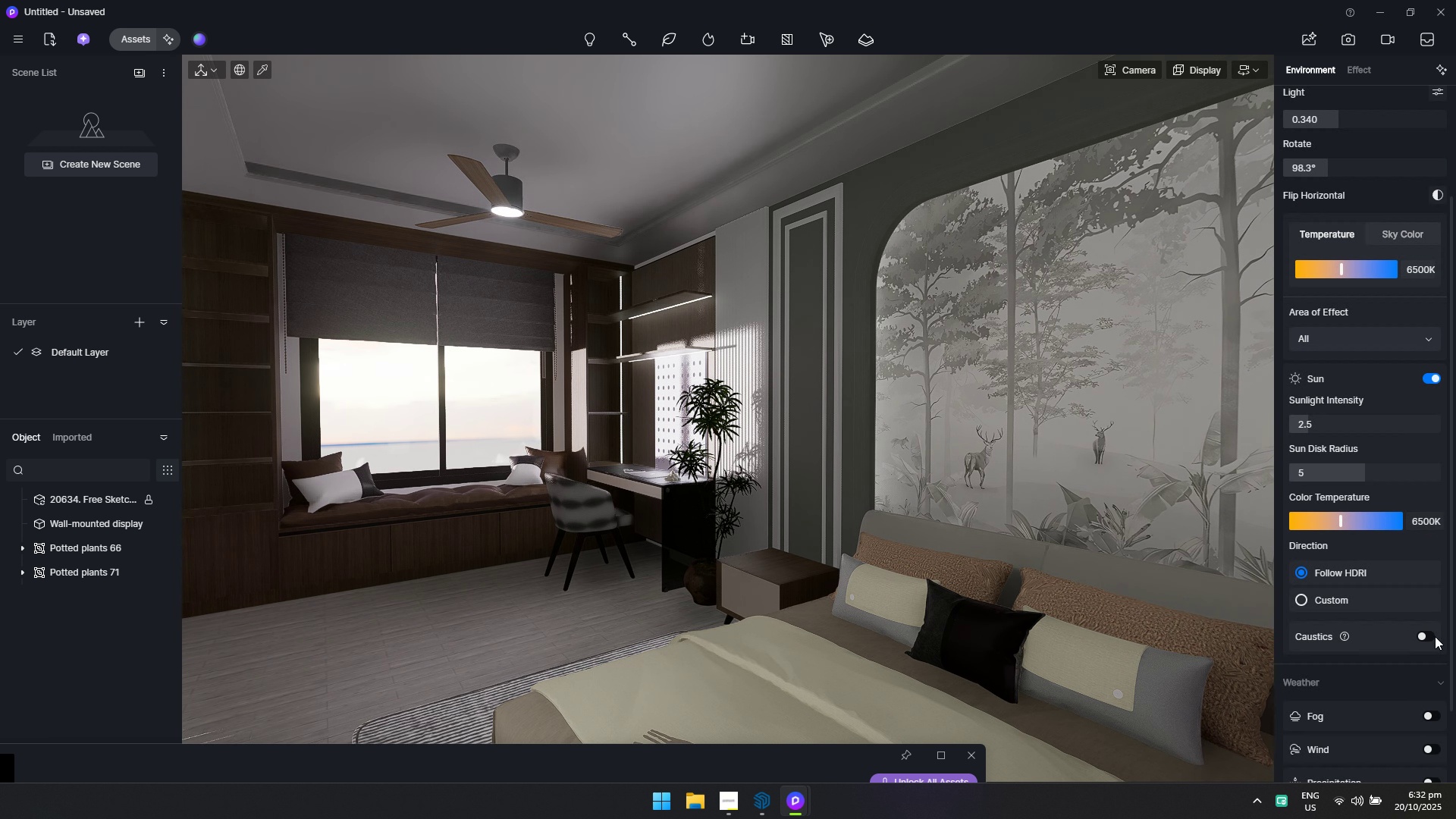 
left_click([1428, 637])
 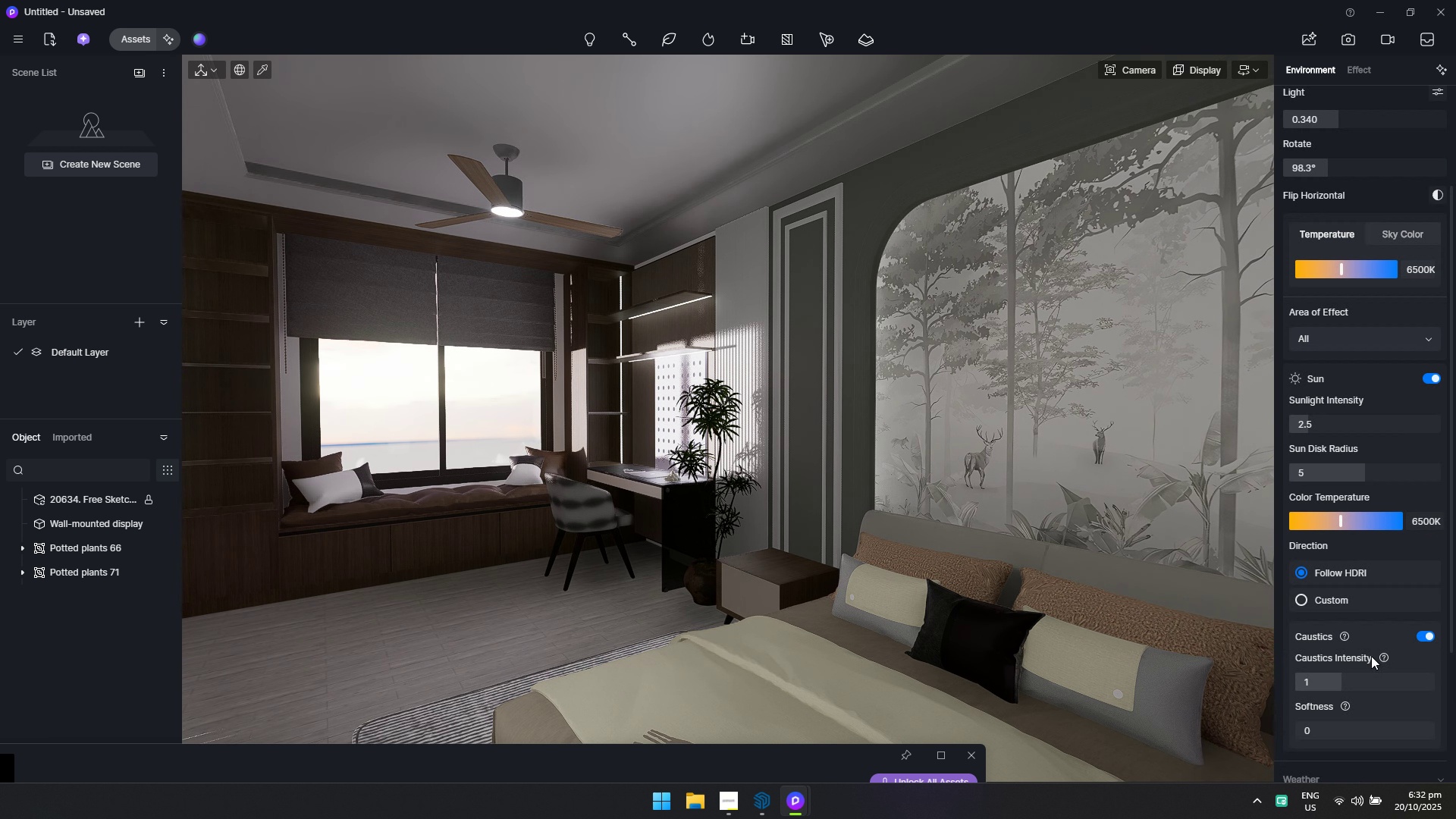 
scroll: coordinate [1369, 659], scroll_direction: down, amount: 2.0
 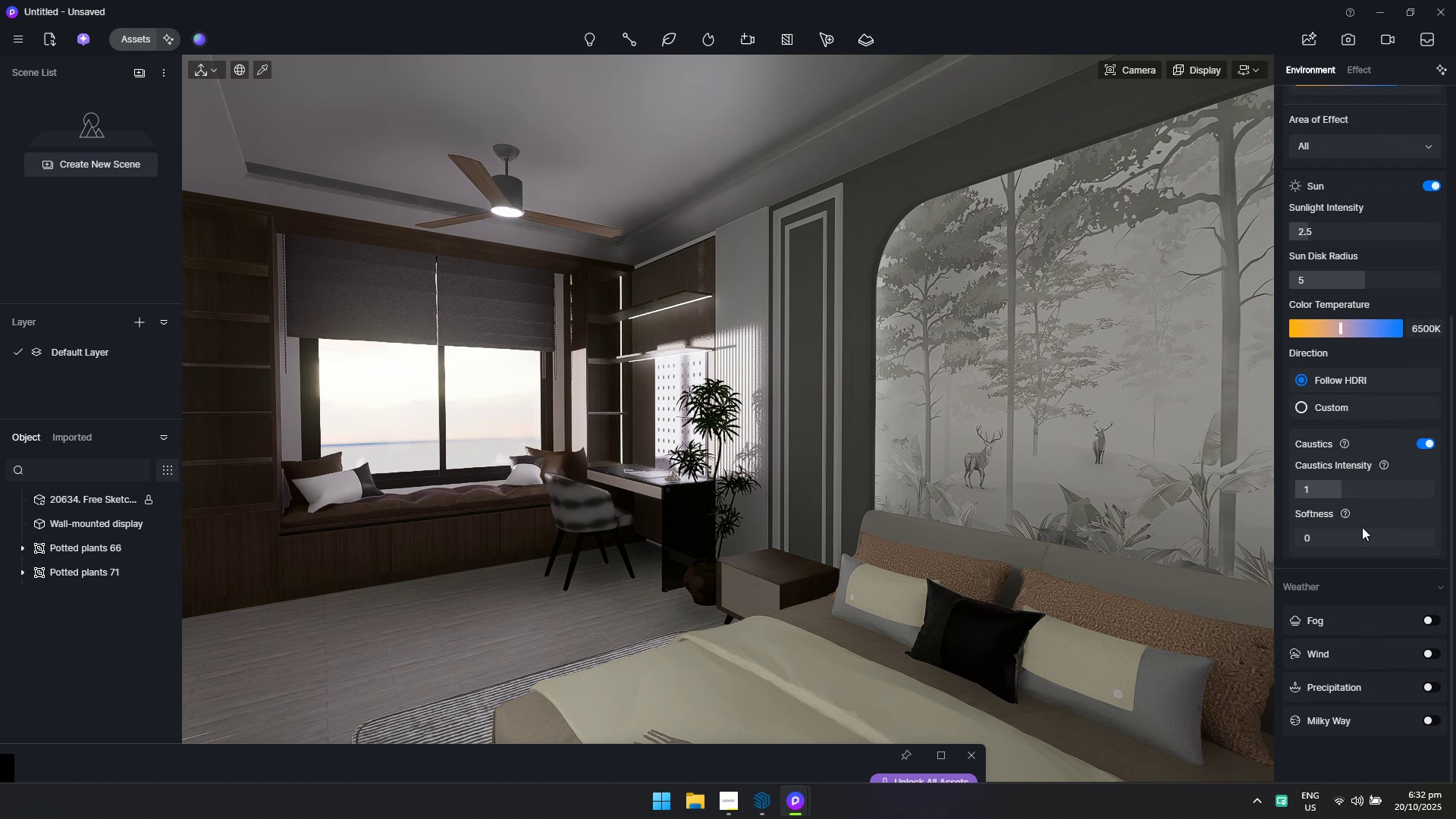 
left_click_drag(start_coordinate=[1343, 485], to_coordinate=[1373, 488])
 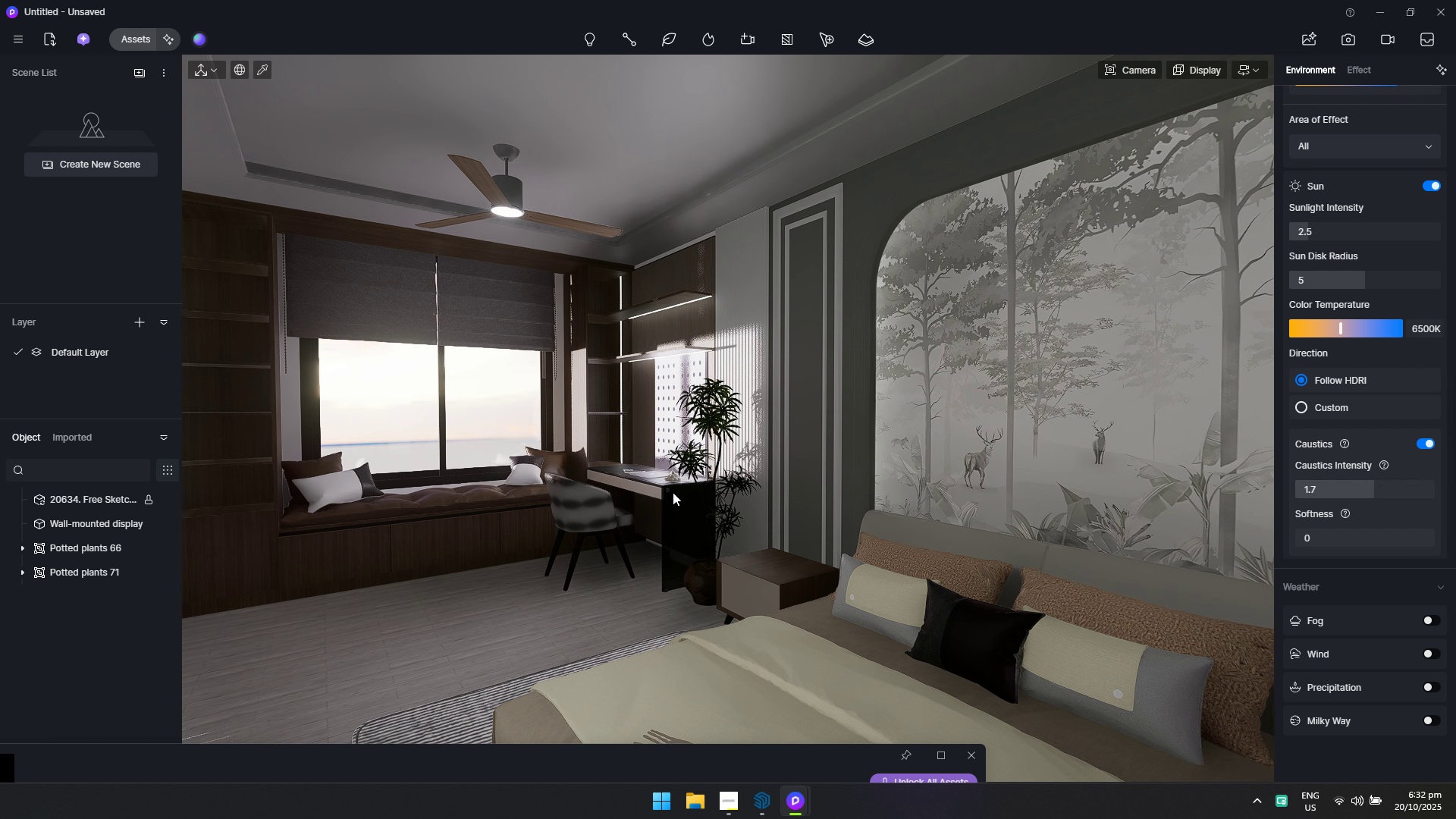 
key(Escape)
type(waadaw)
 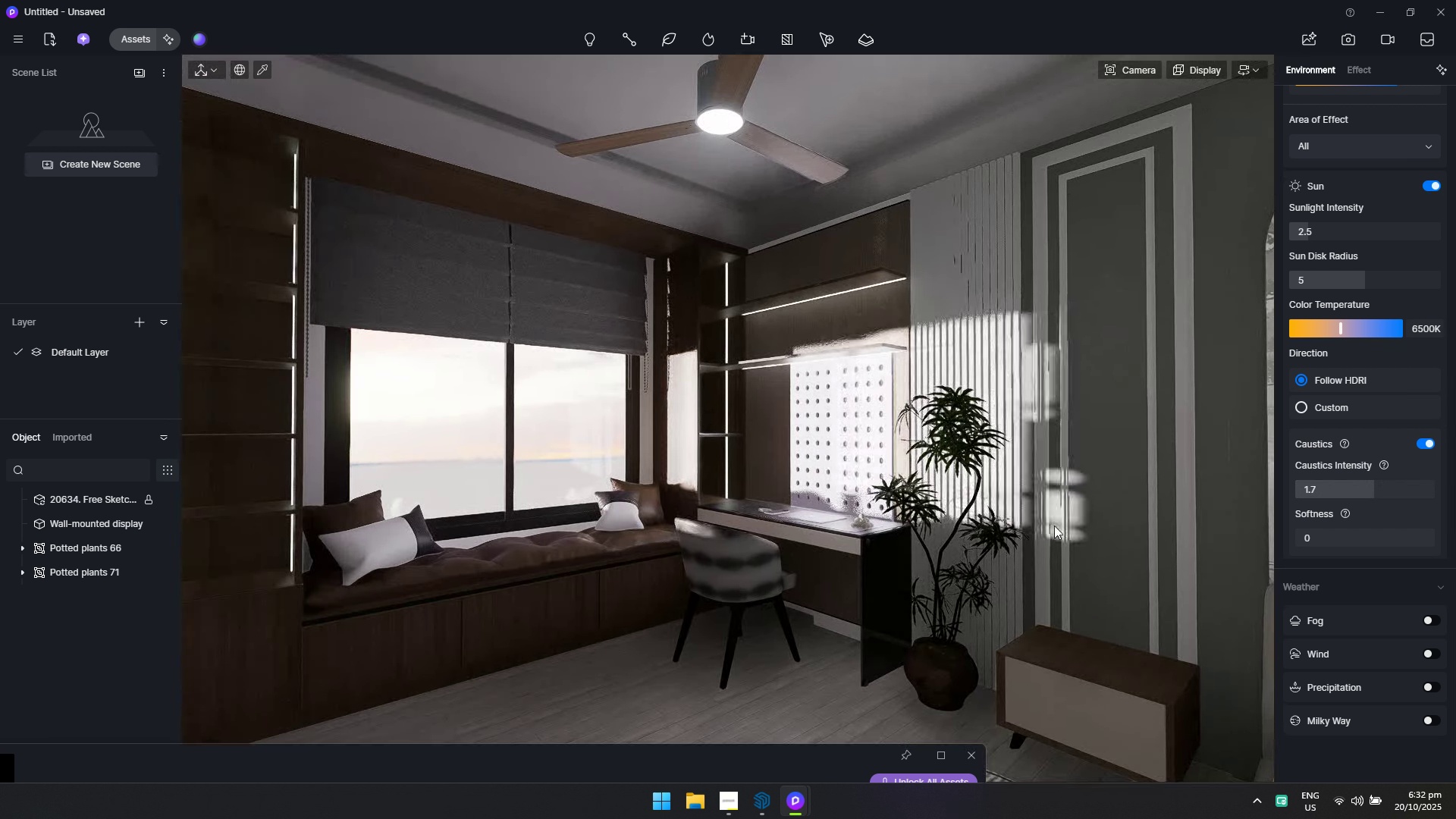 
key(D)
 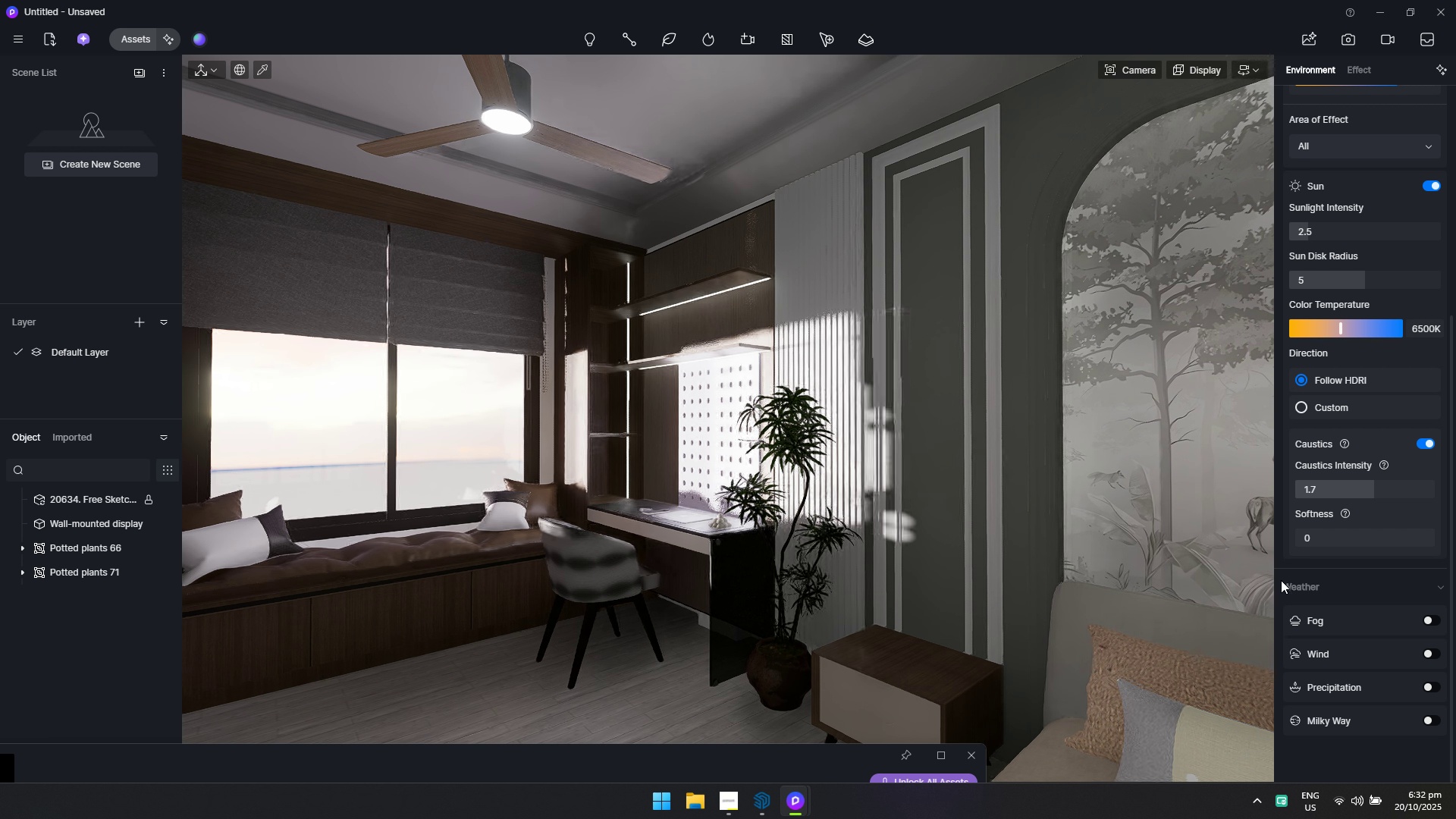 
hold_key(key=A, duration=0.39)
 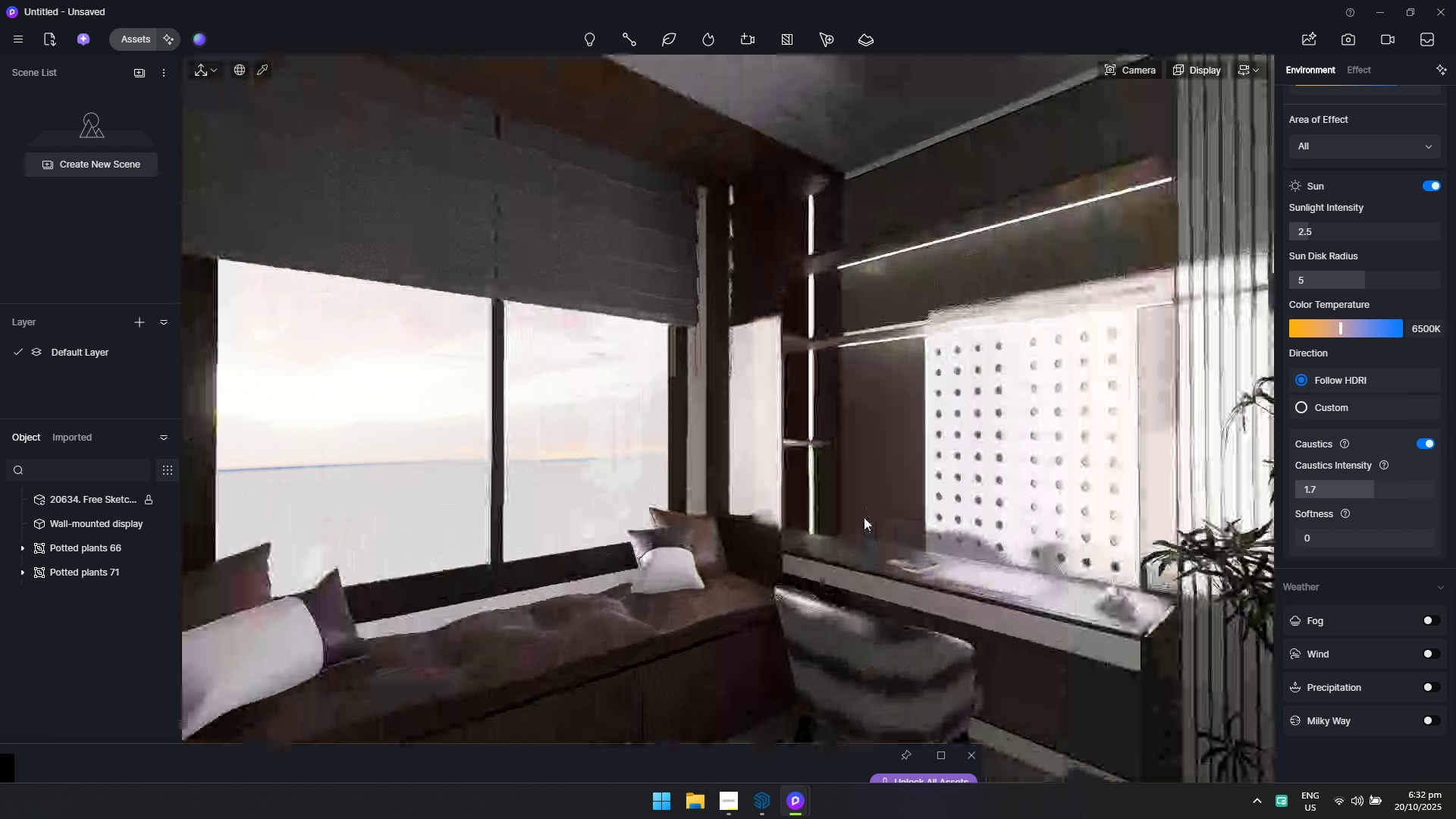 
hold_key(key=W, duration=0.6)
 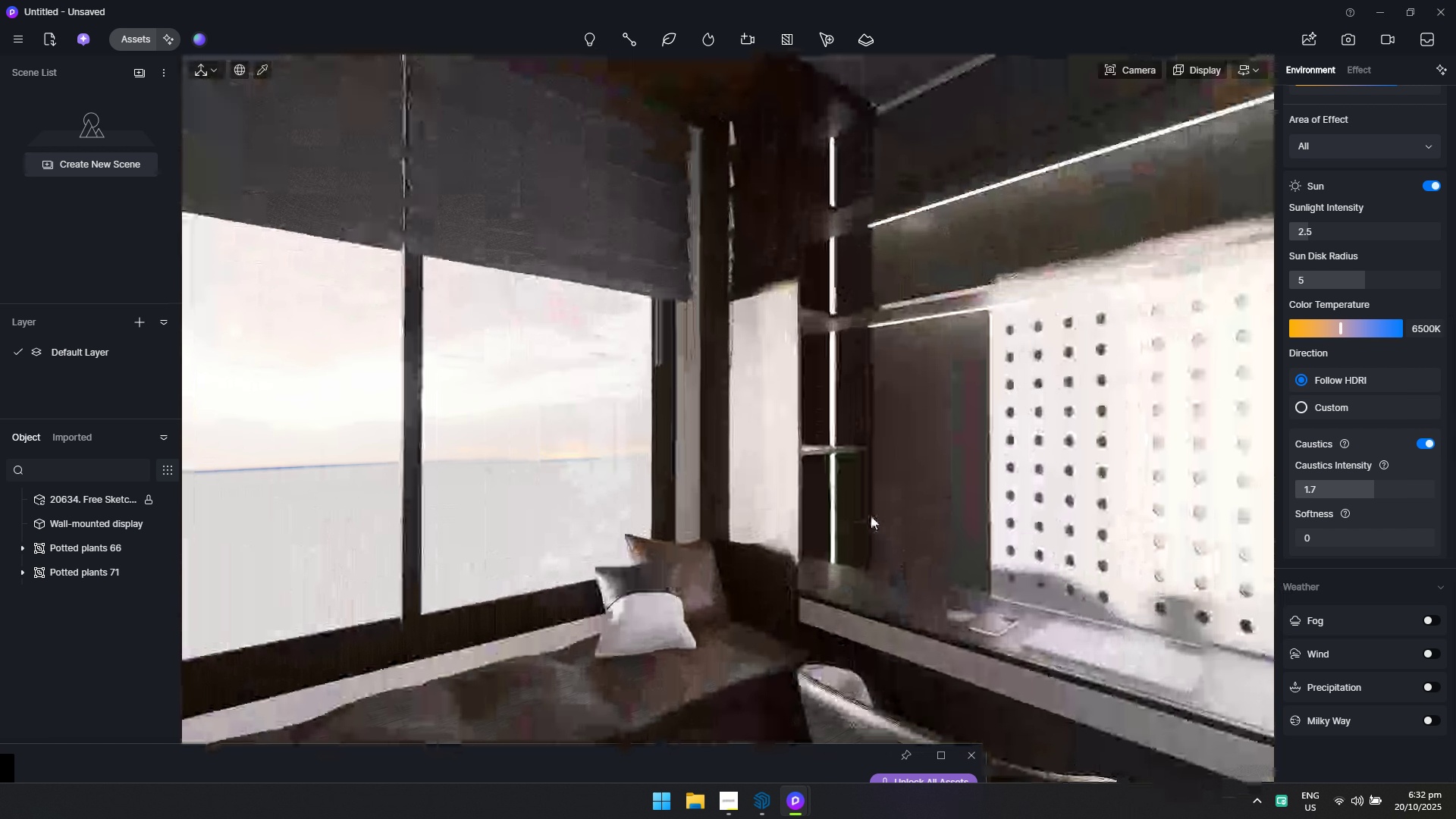 
hold_key(key=S, duration=0.43)
 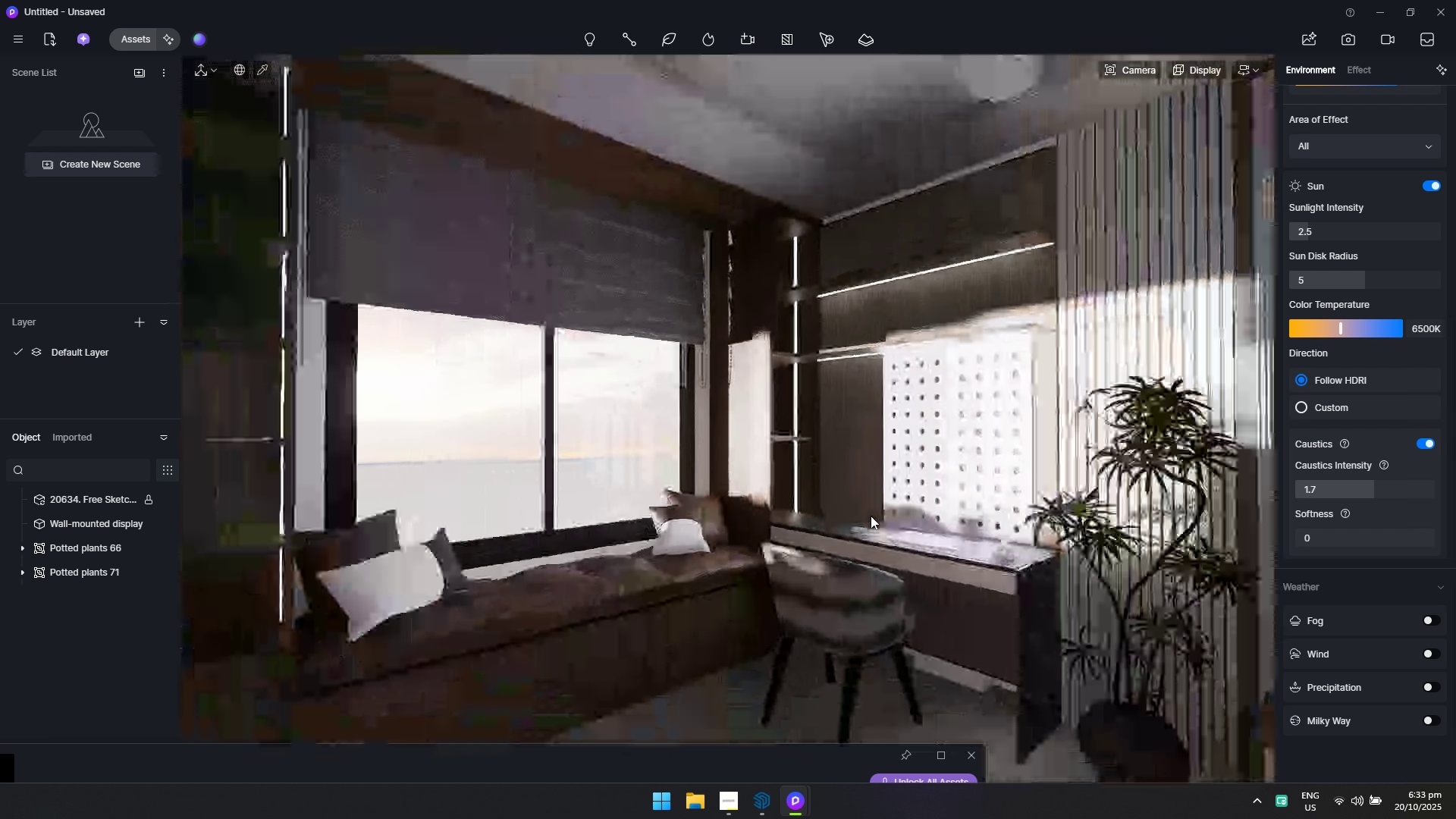 
type(dsd)
 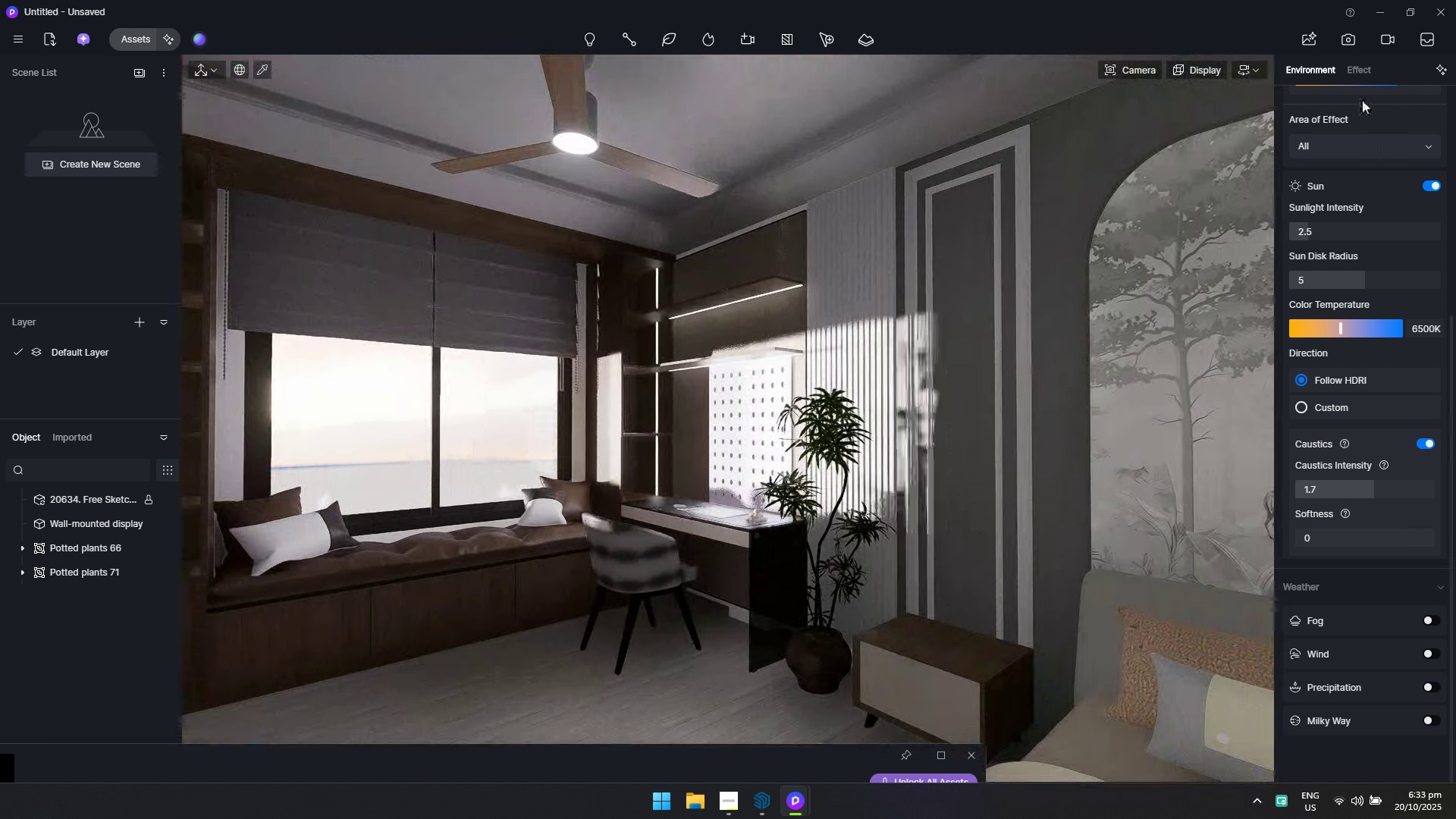 
left_click([1355, 71])
 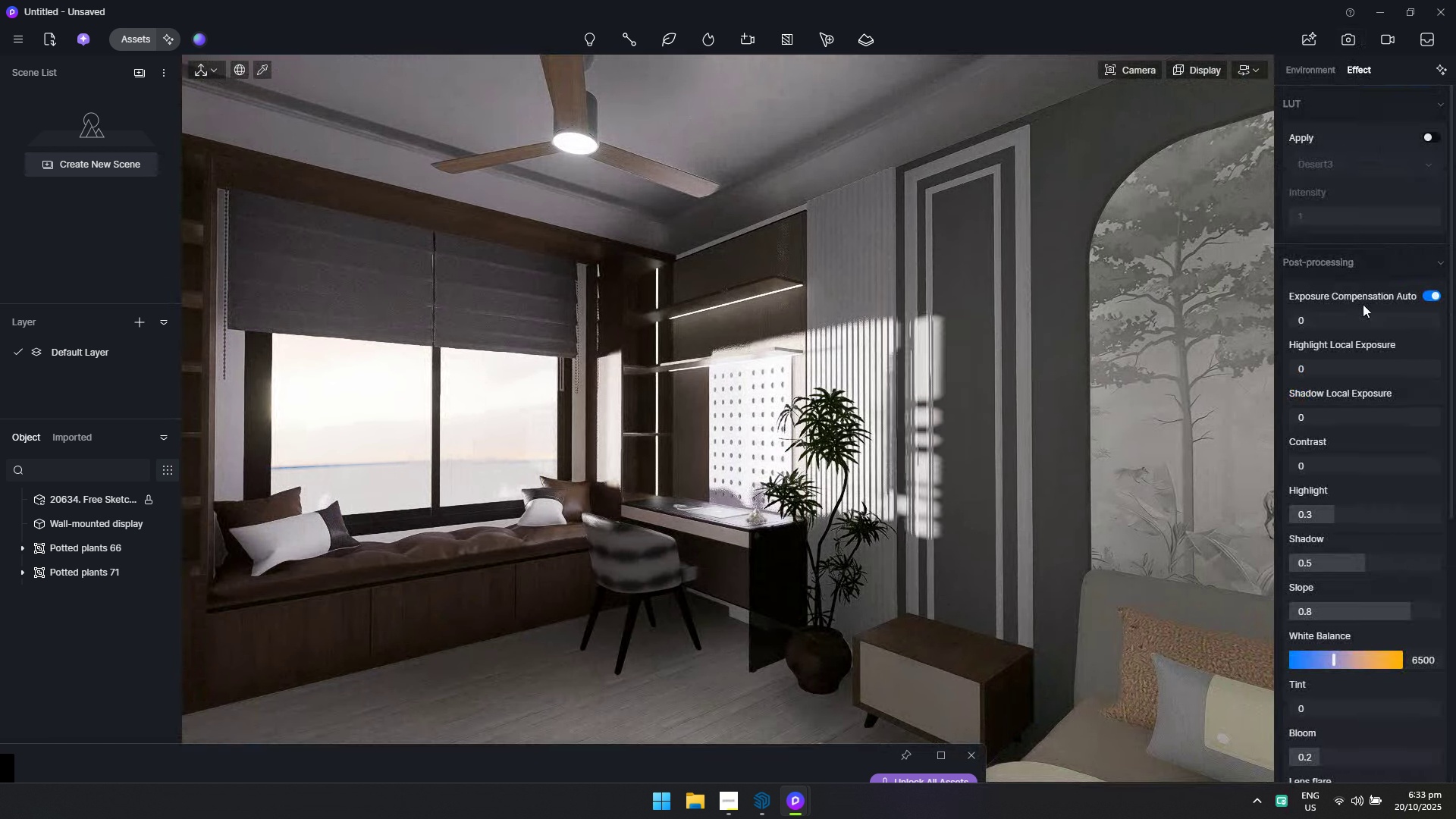 
left_click_drag(start_coordinate=[1356, 318], to_coordinate=[1367, 318])
 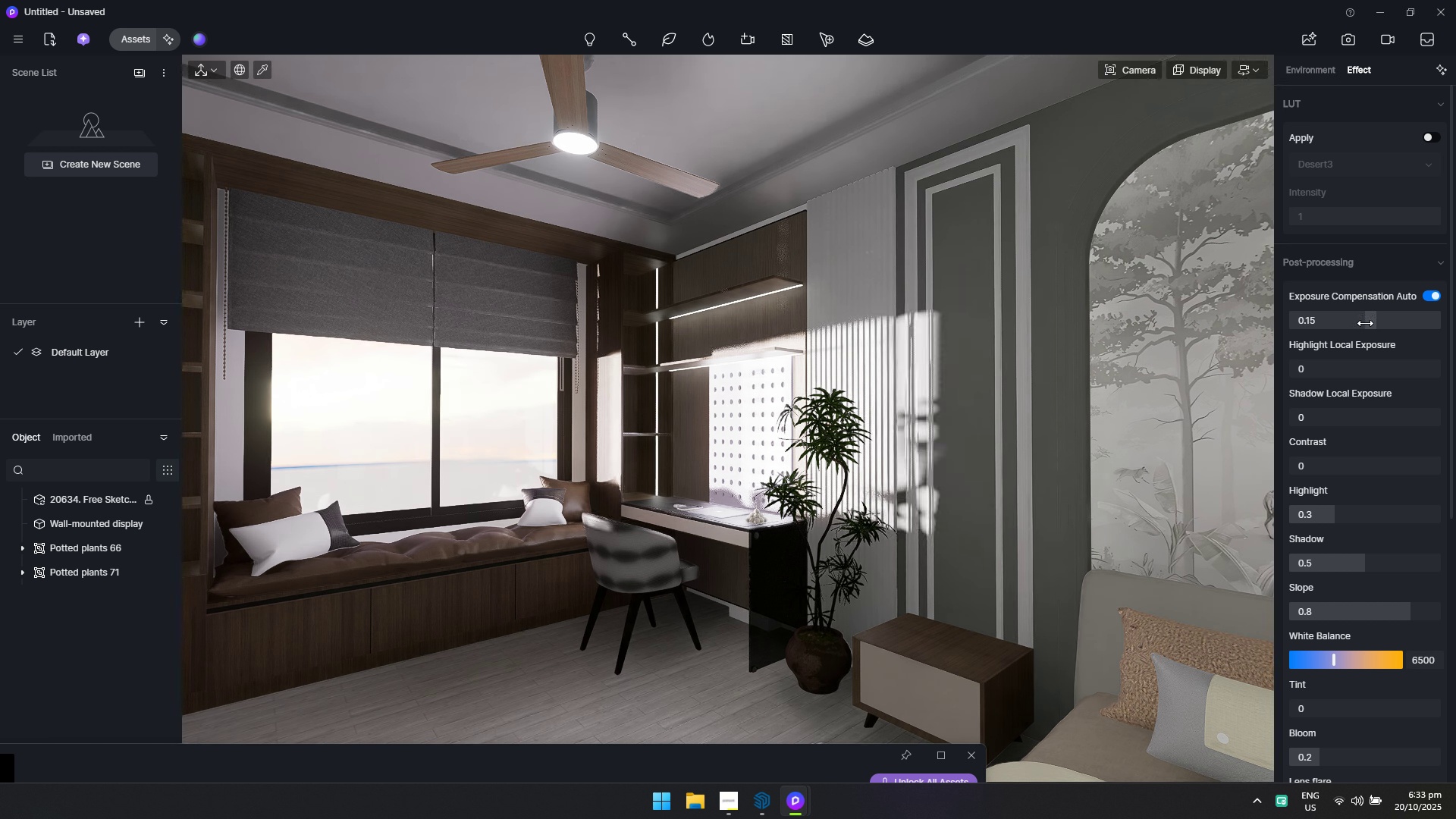 
left_click([1365, 323])
 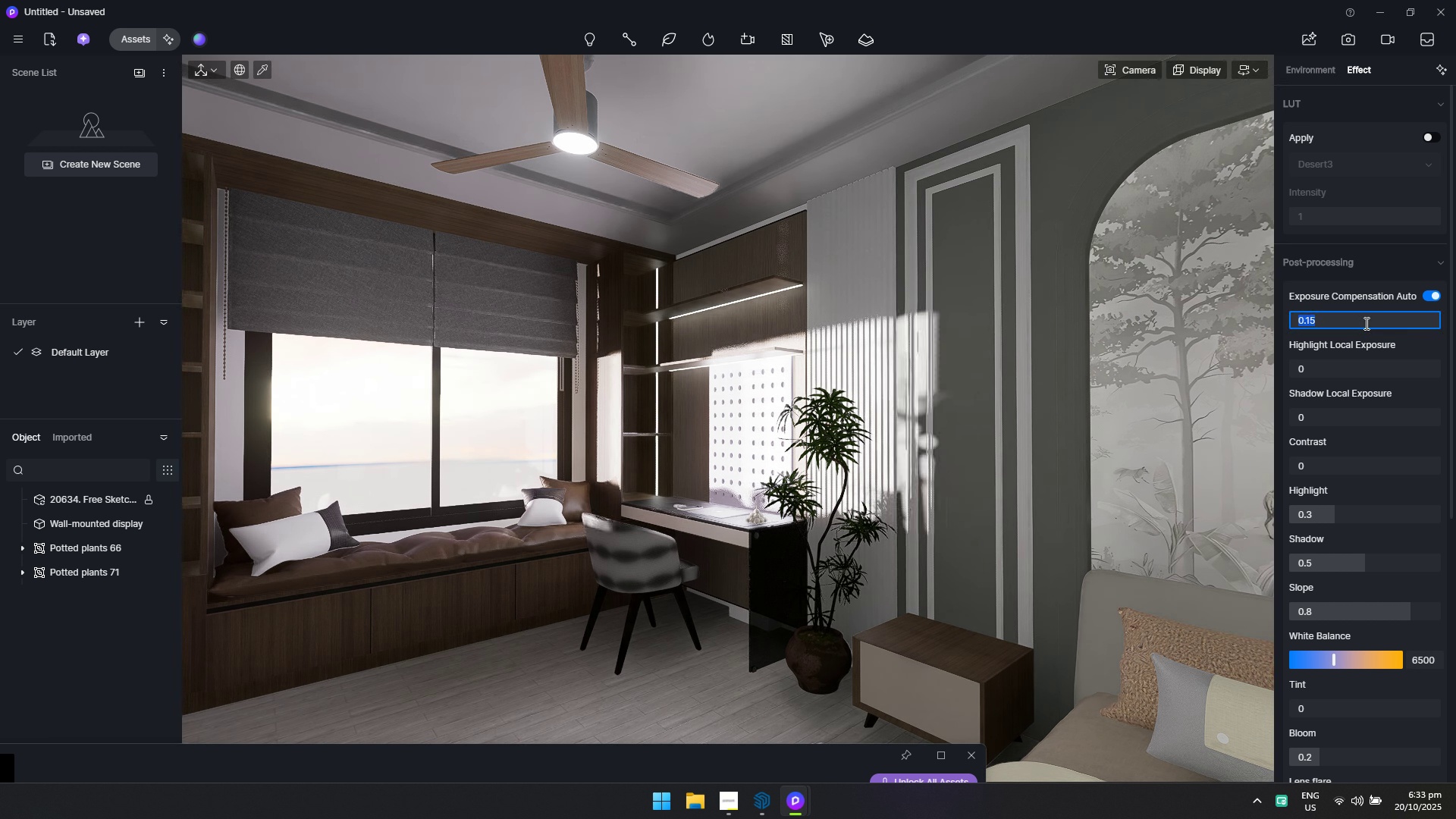 
key(0)
 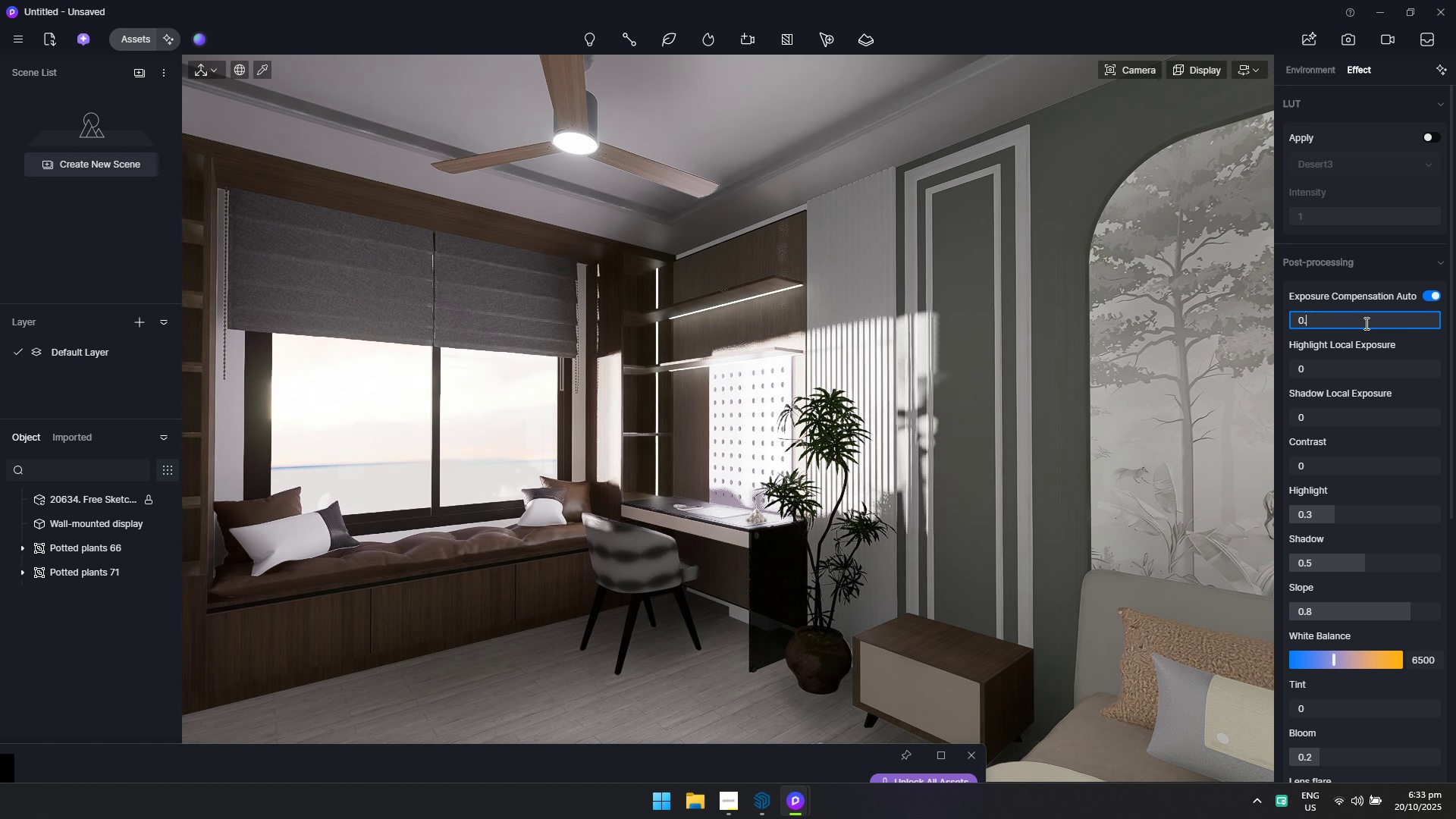 
key(Period)
 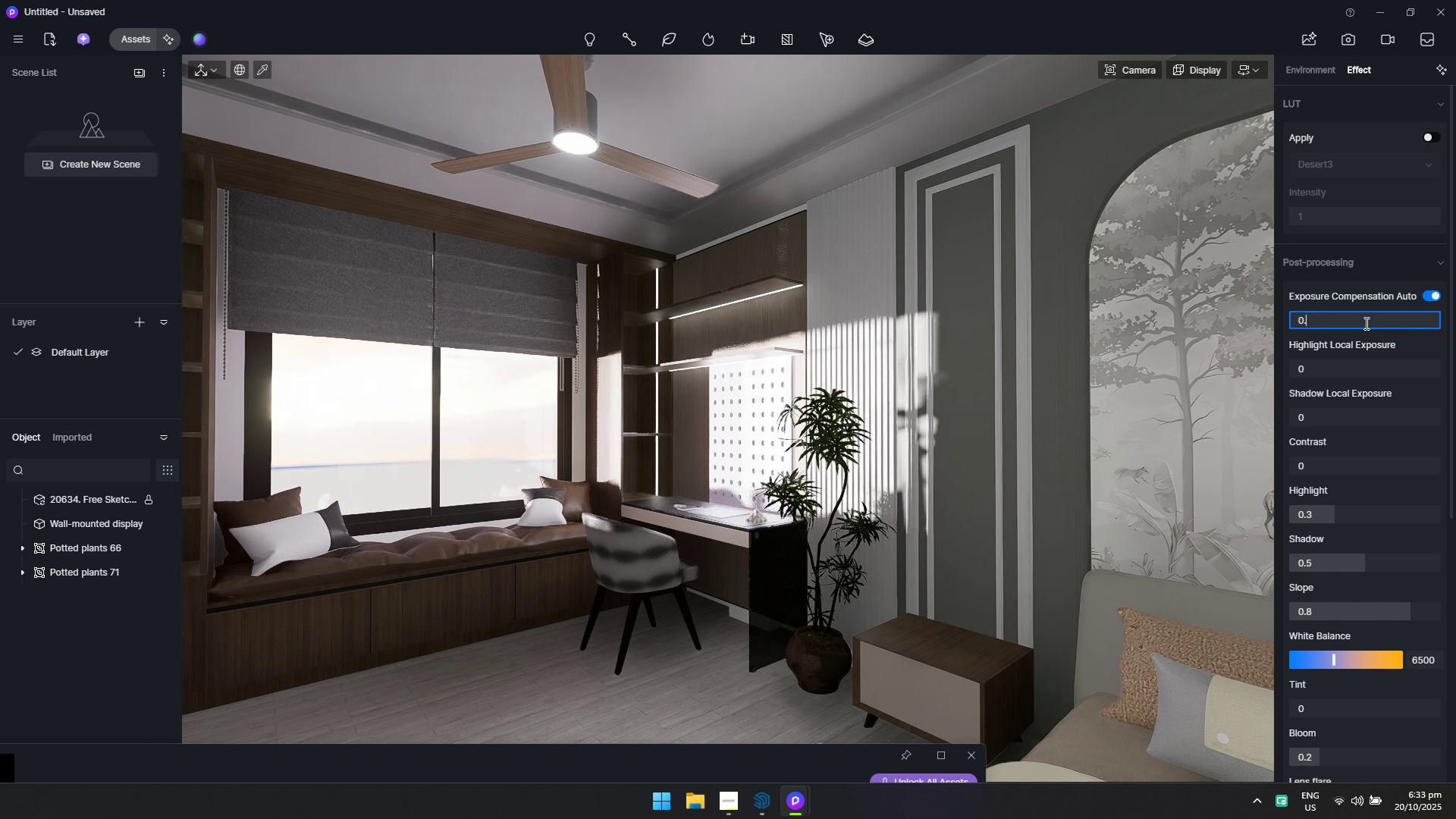 
key(2)
 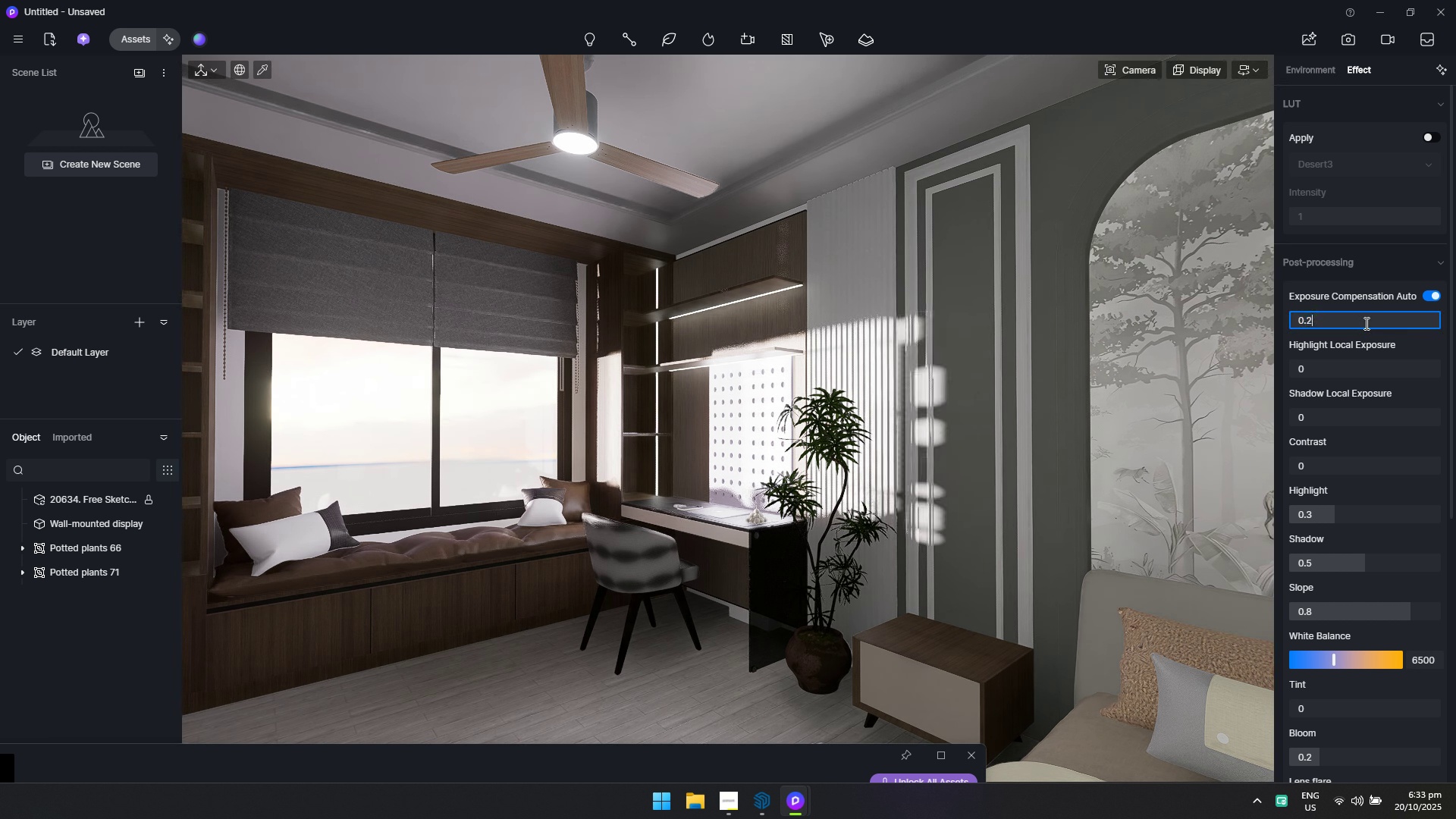 
key(Enter)
 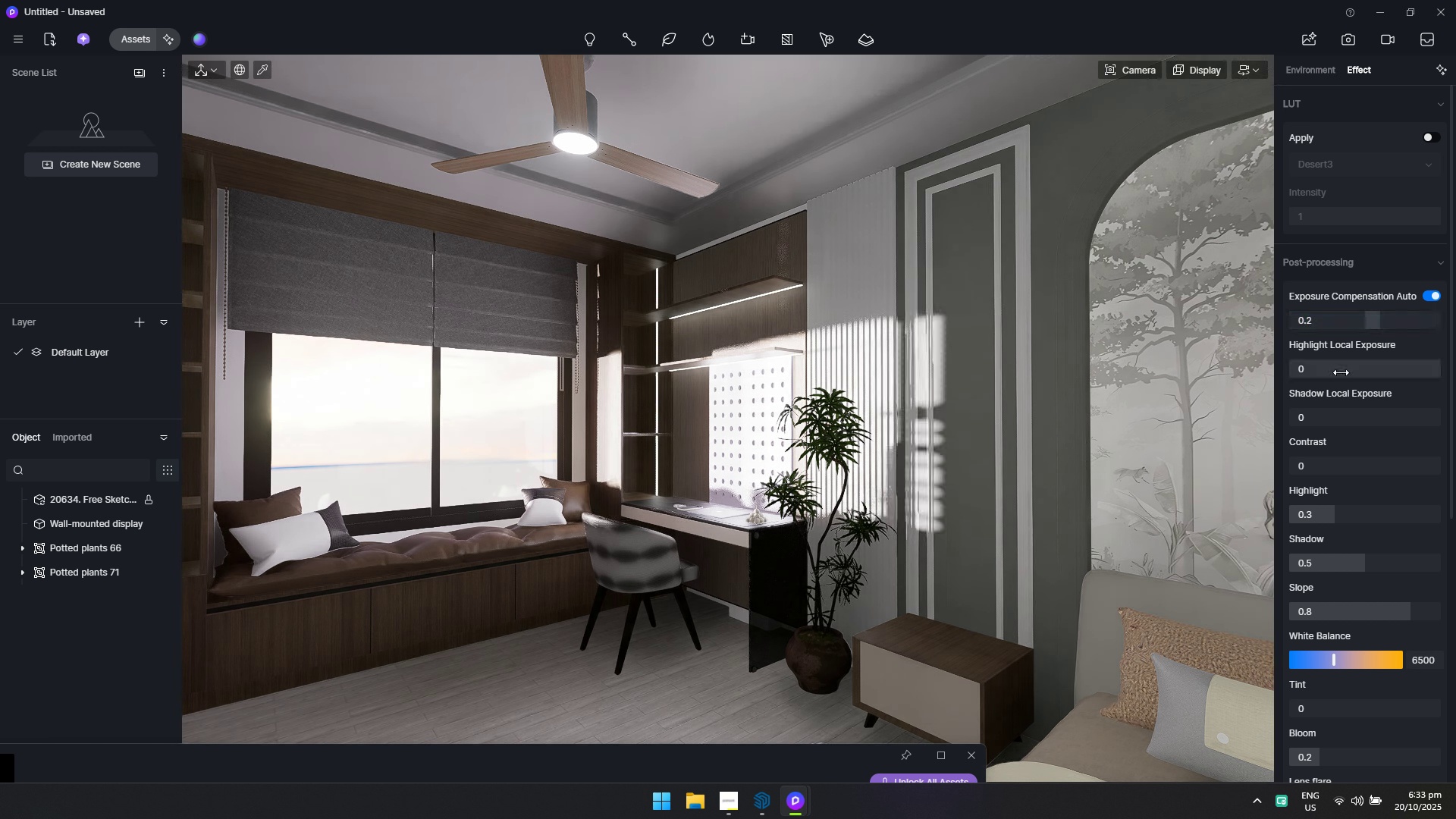 
left_click_drag(start_coordinate=[1345, 370], to_coordinate=[1354, 370])
 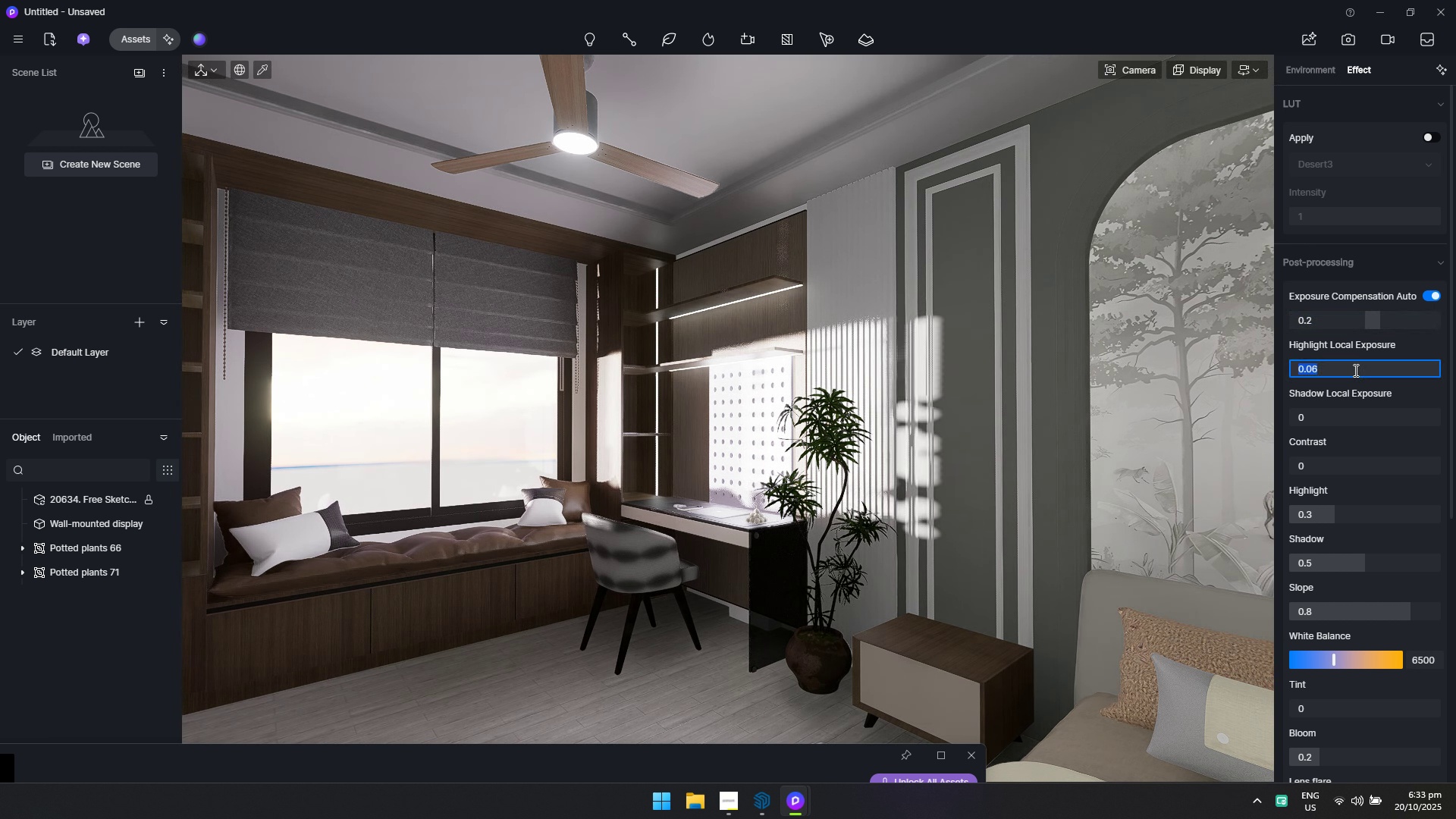 
left_click([1354, 370])
 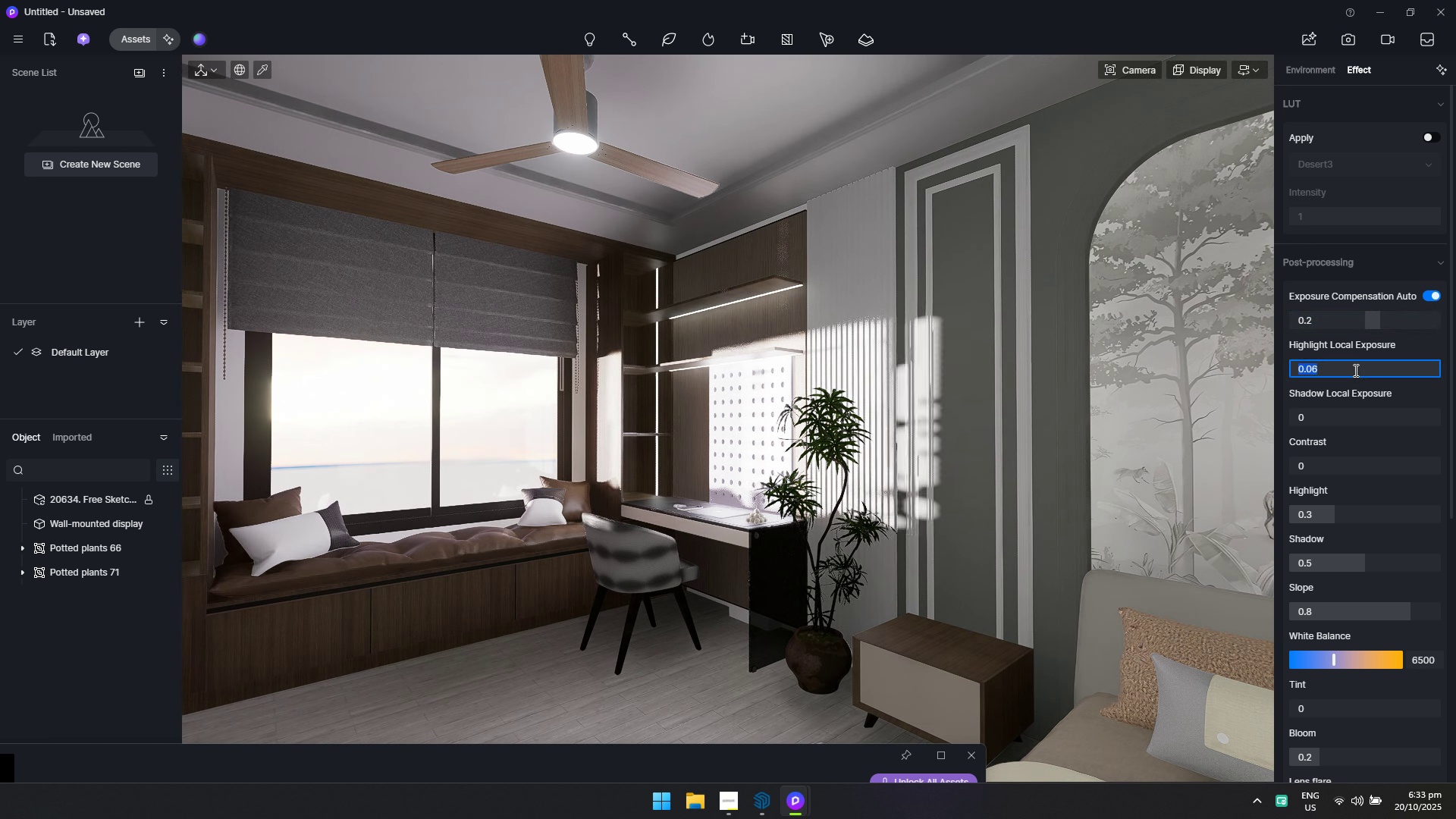 
key(0)
 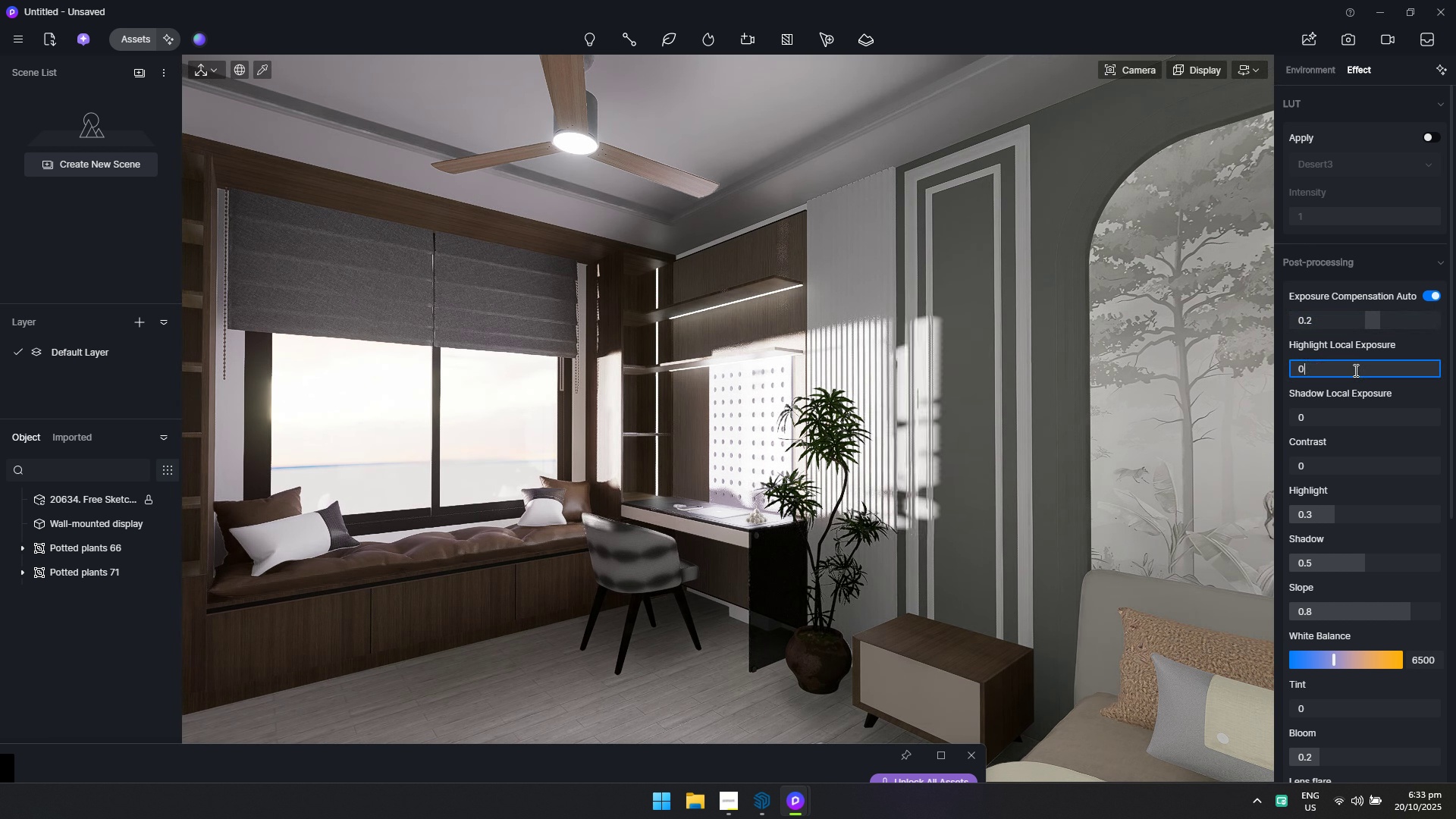 
key(Period)
 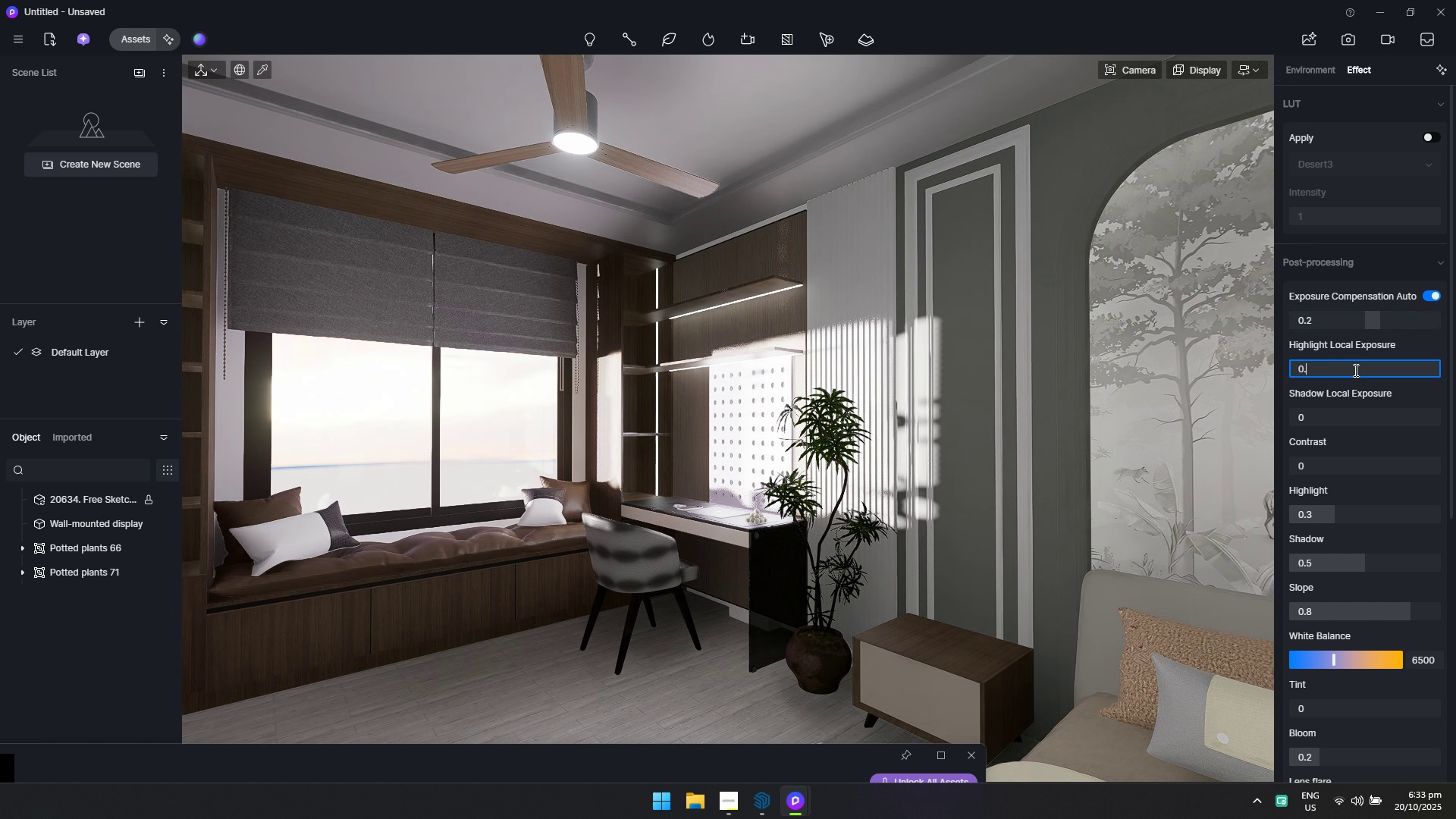 
key(2)
 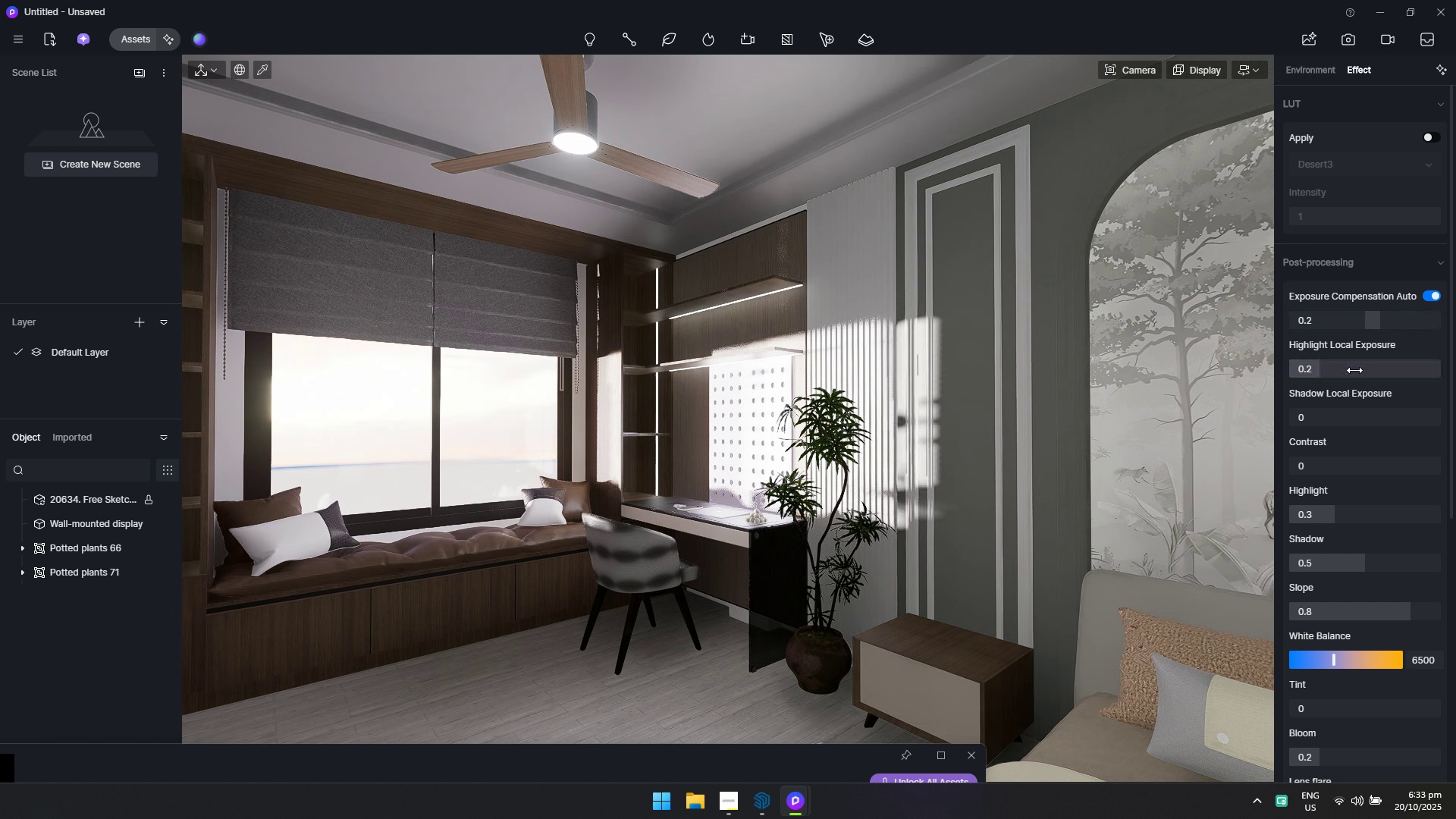 
key(Enter)
 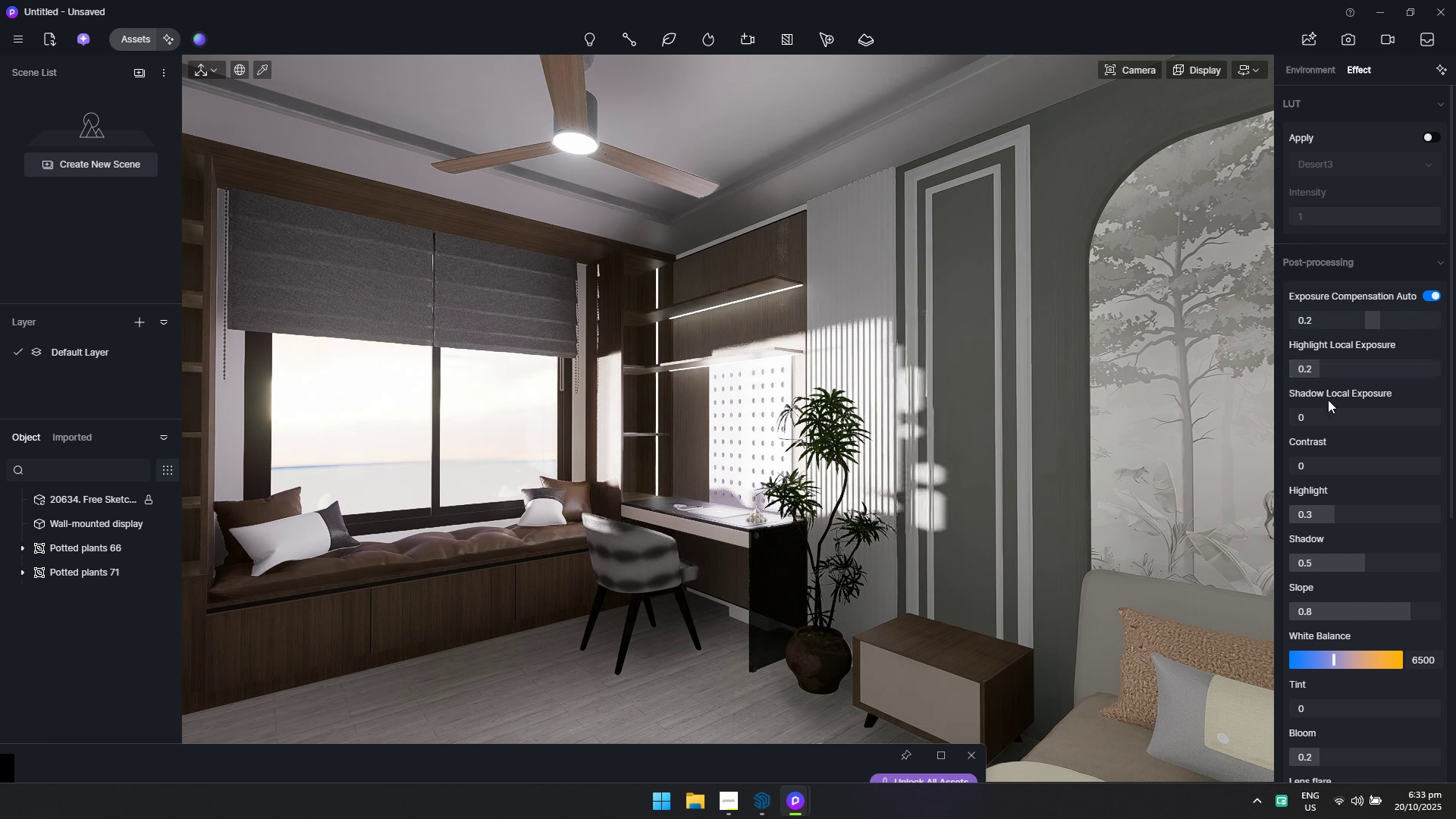 
left_click_drag(start_coordinate=[1331, 410], to_coordinate=[1335, 410])
 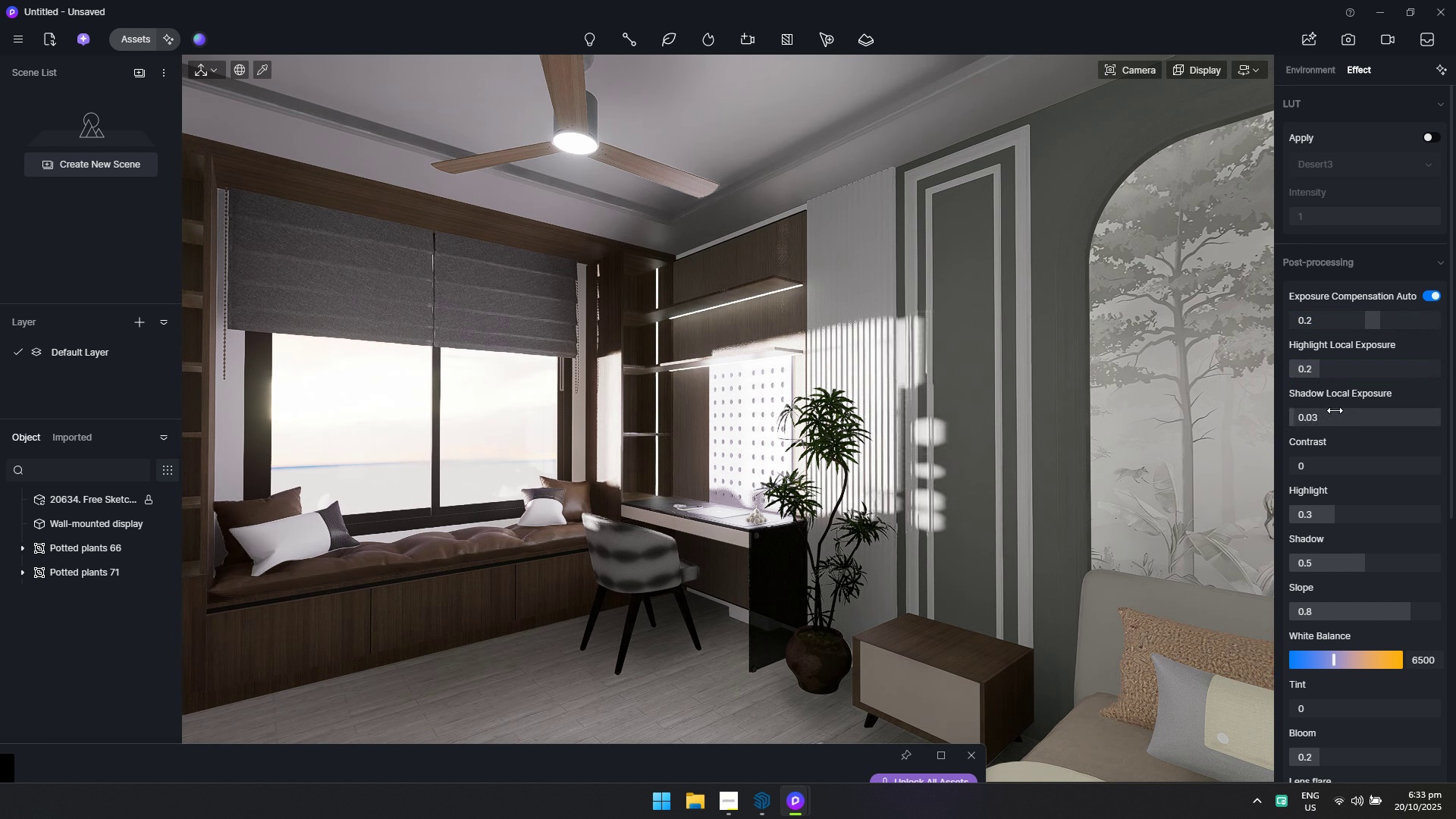 
double_click([1335, 410])
 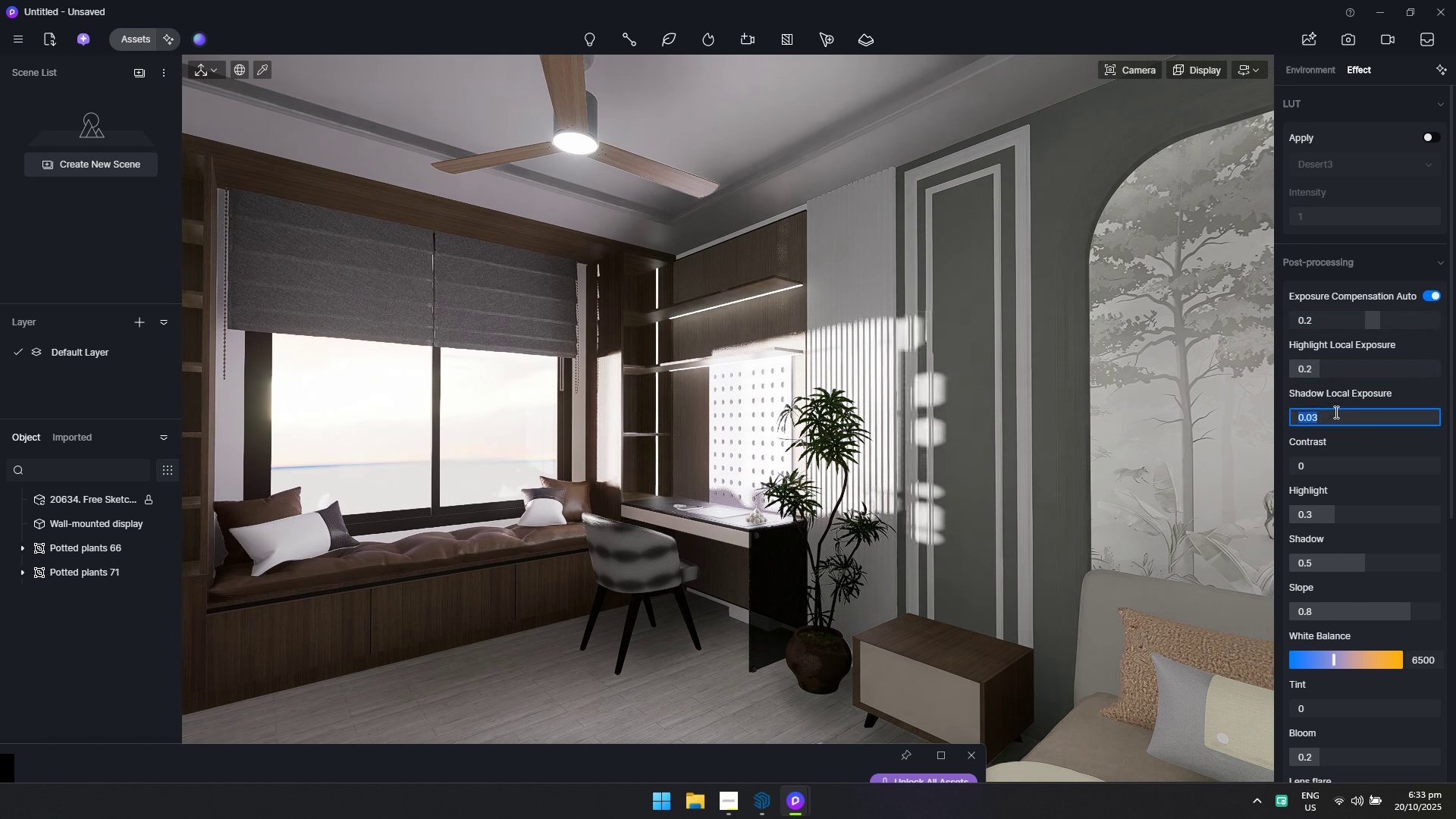 
key(0)
 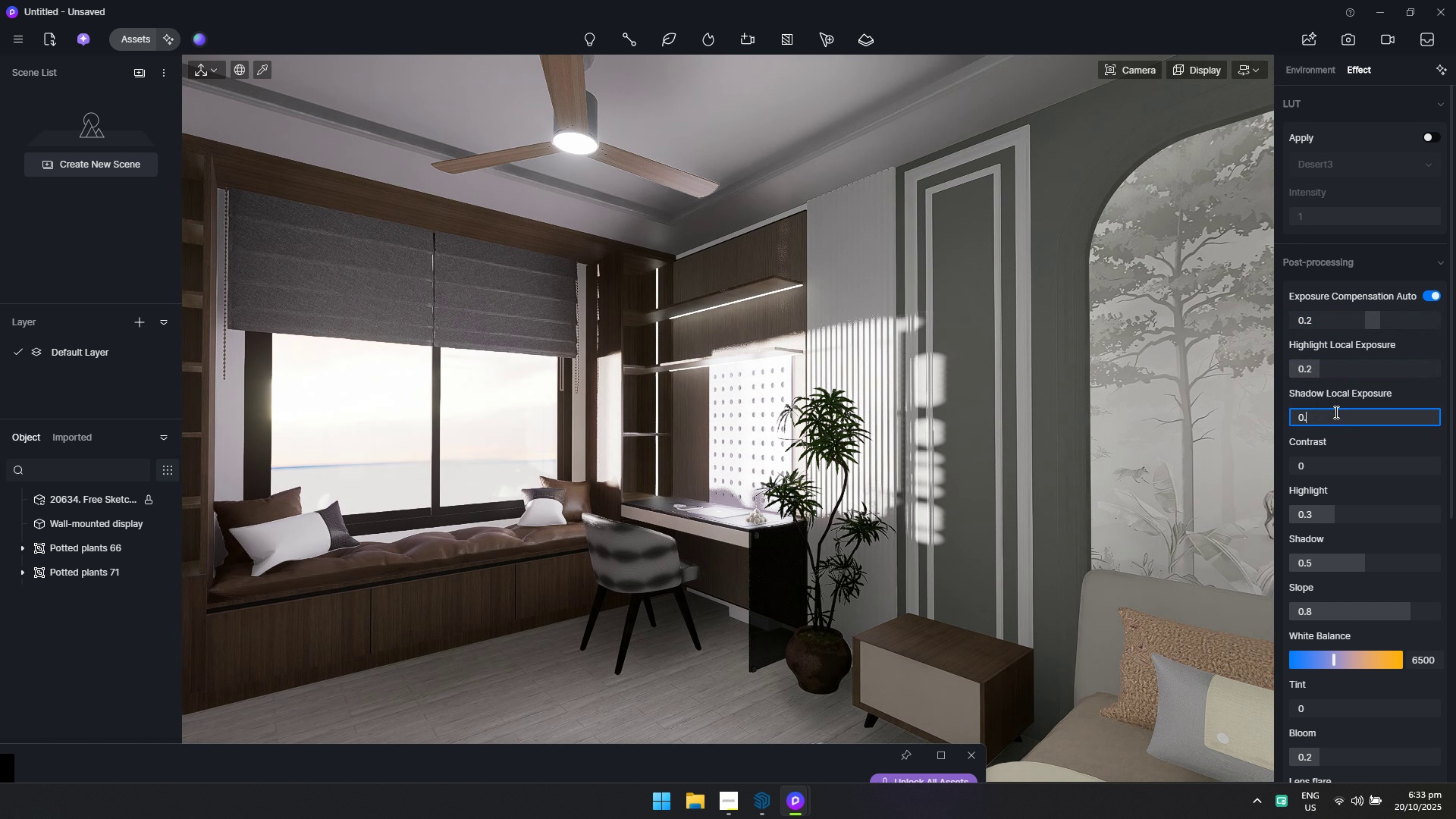 
key(Period)
 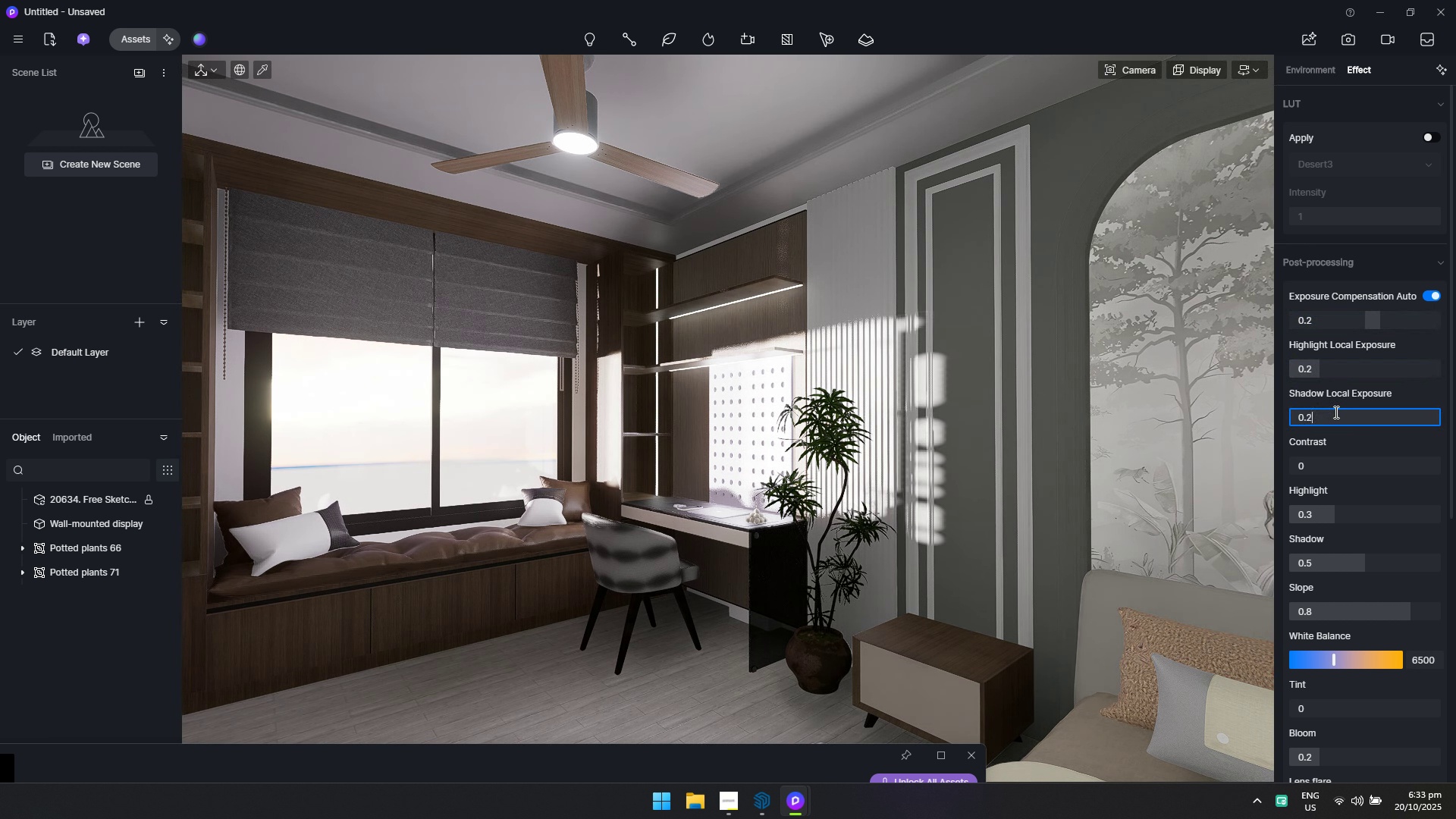 
key(2)
 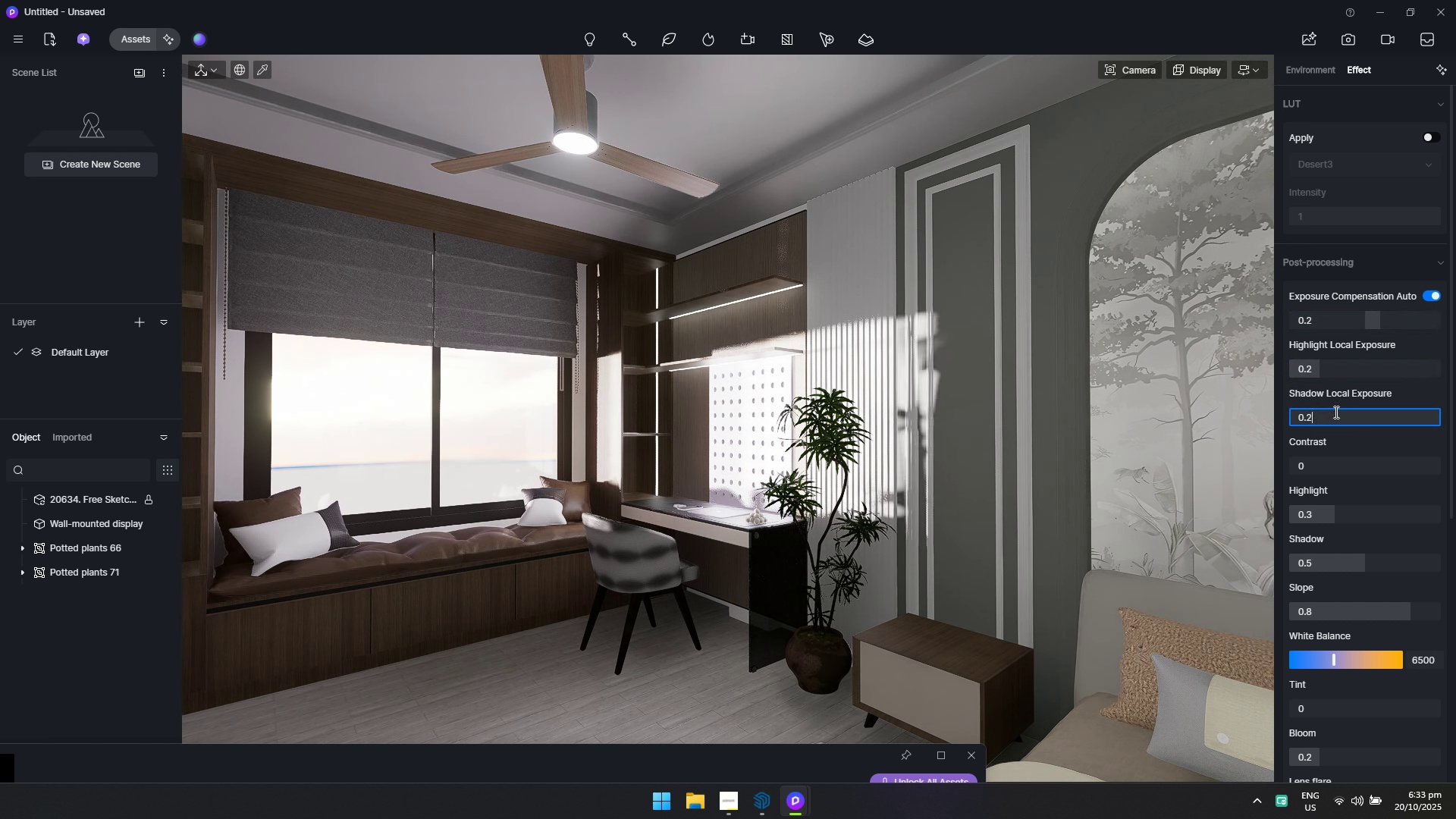 
key(Enter)
 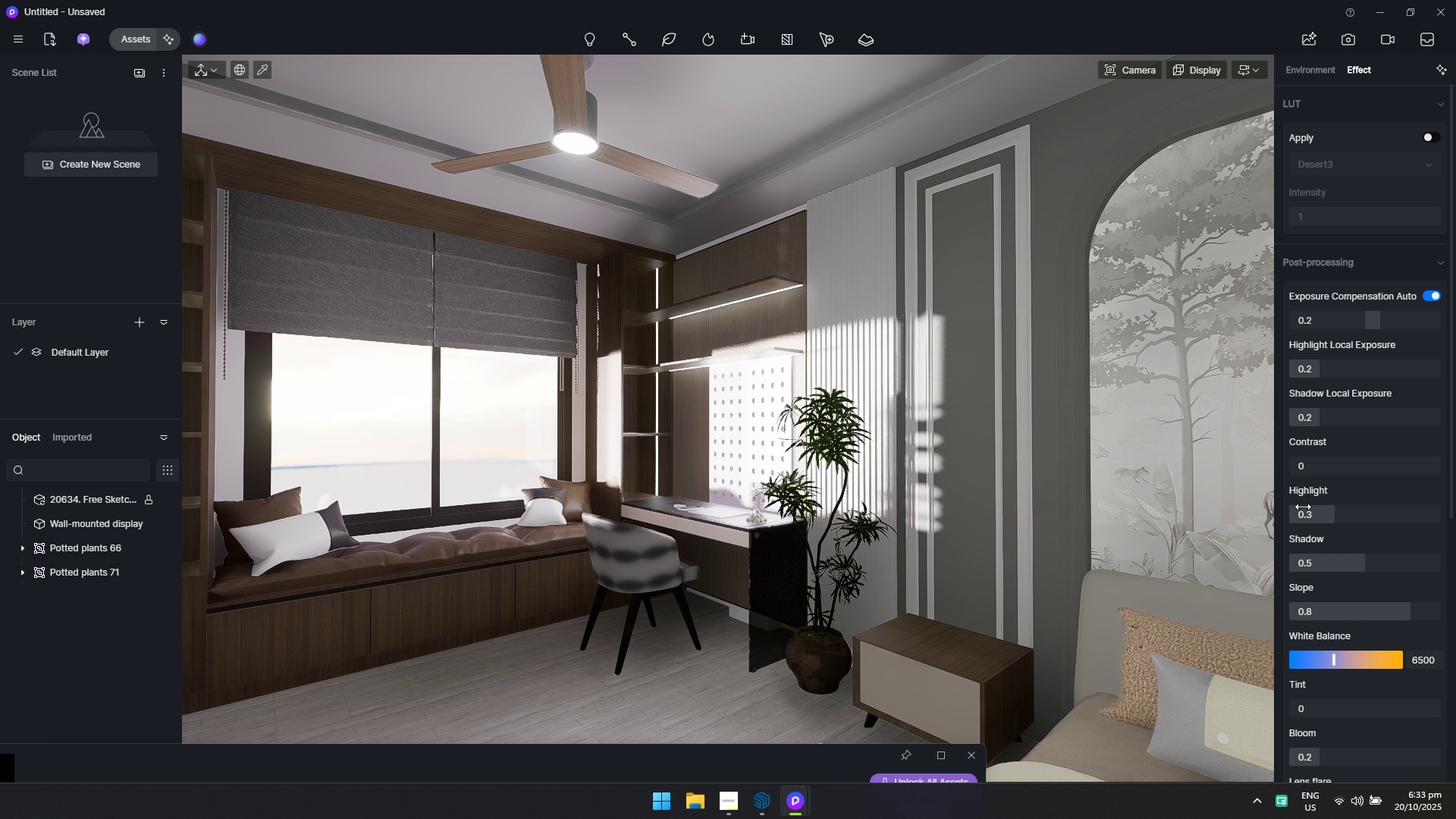 
type(dssds)
key(Escape)
 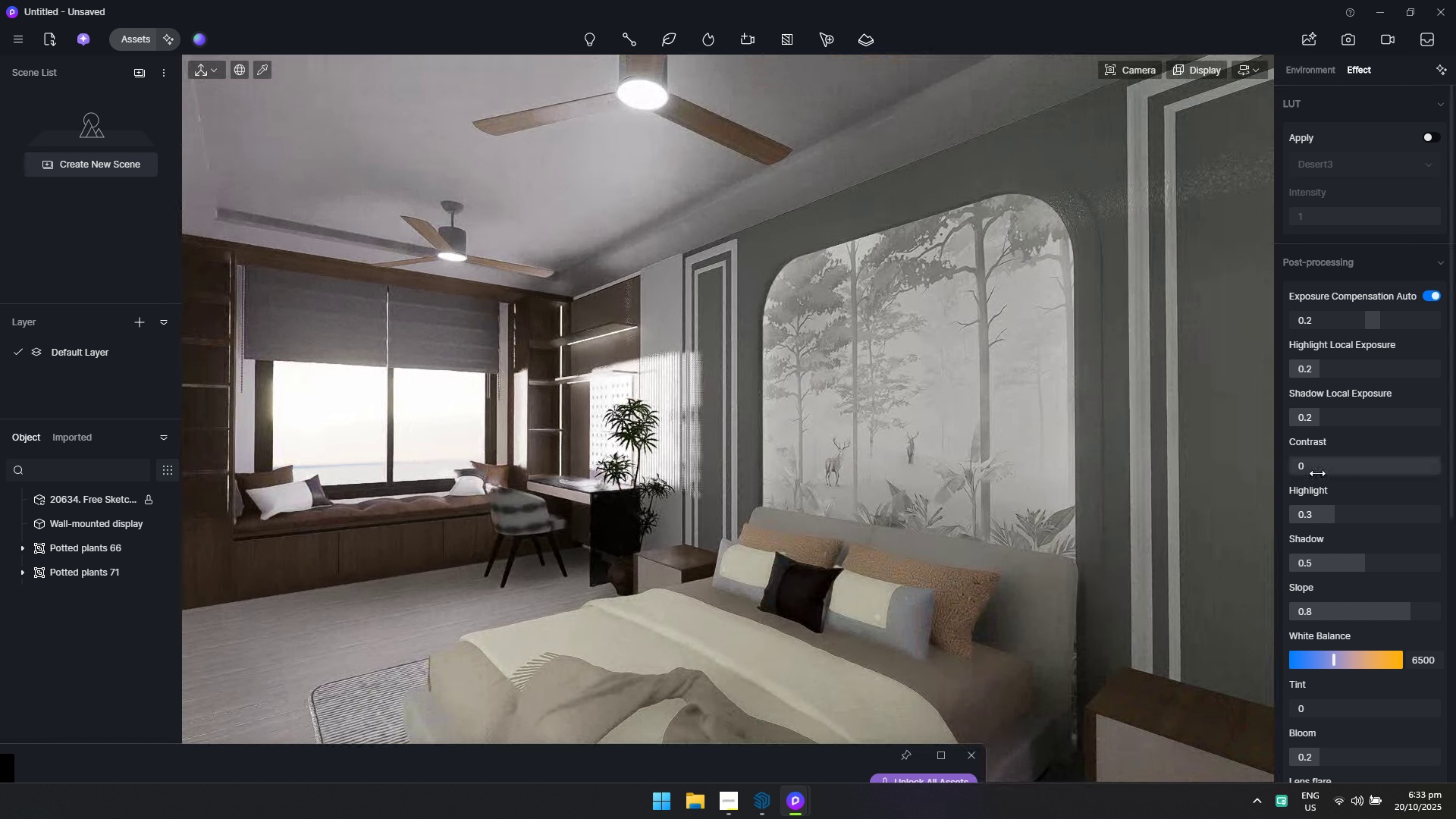 
left_click([1317, 472])
 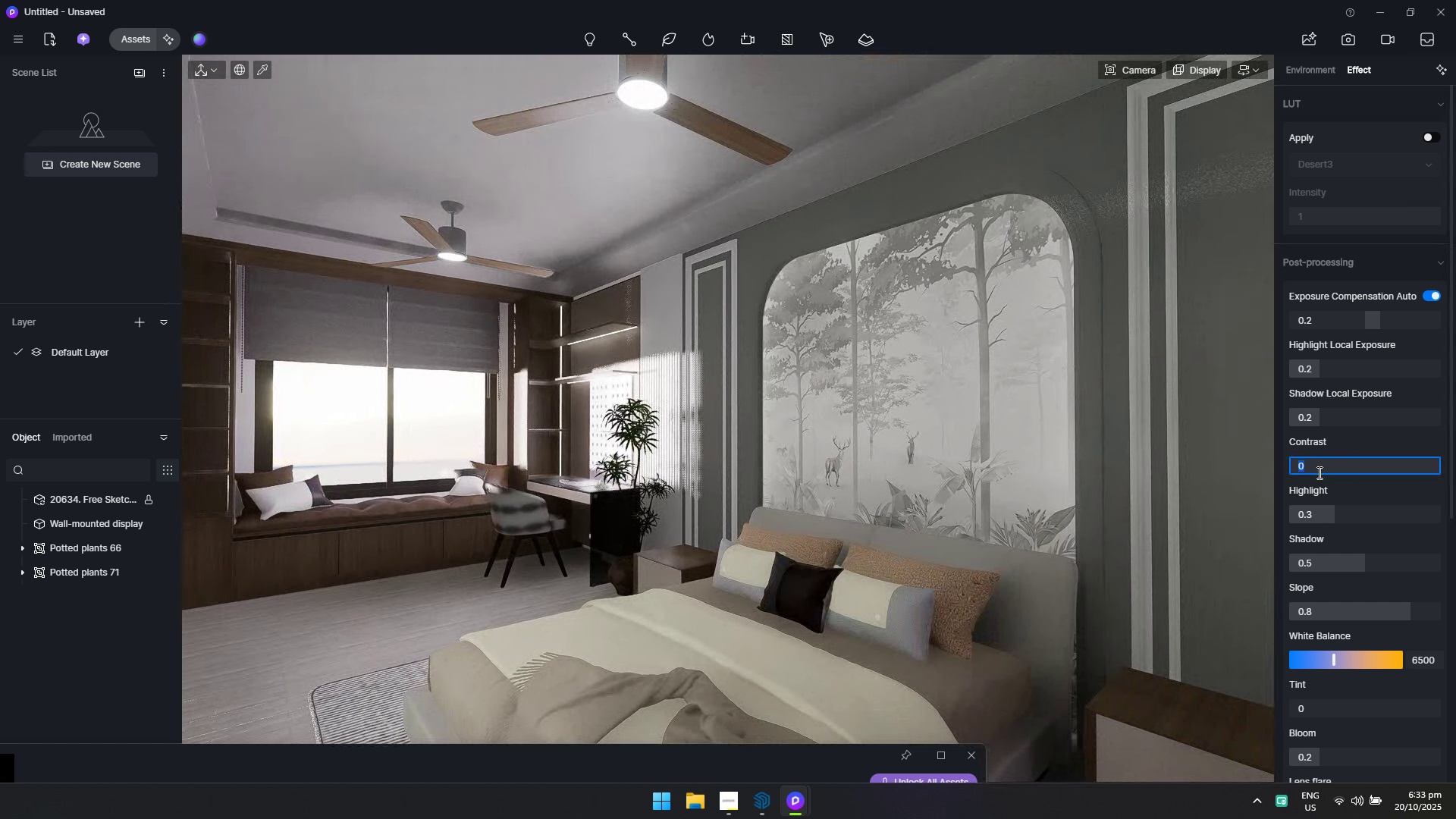 
key(0)
 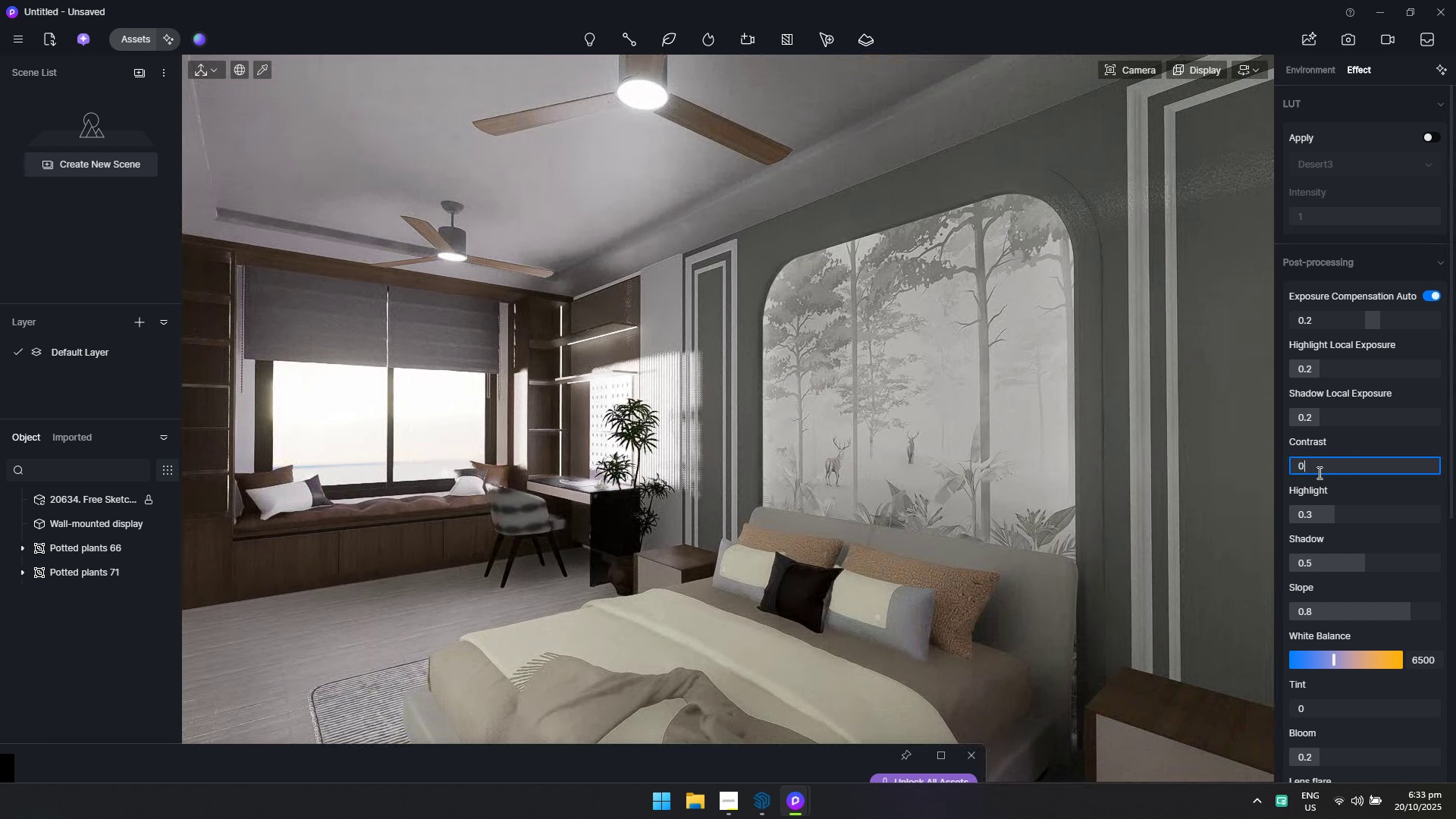 
key(Period)
 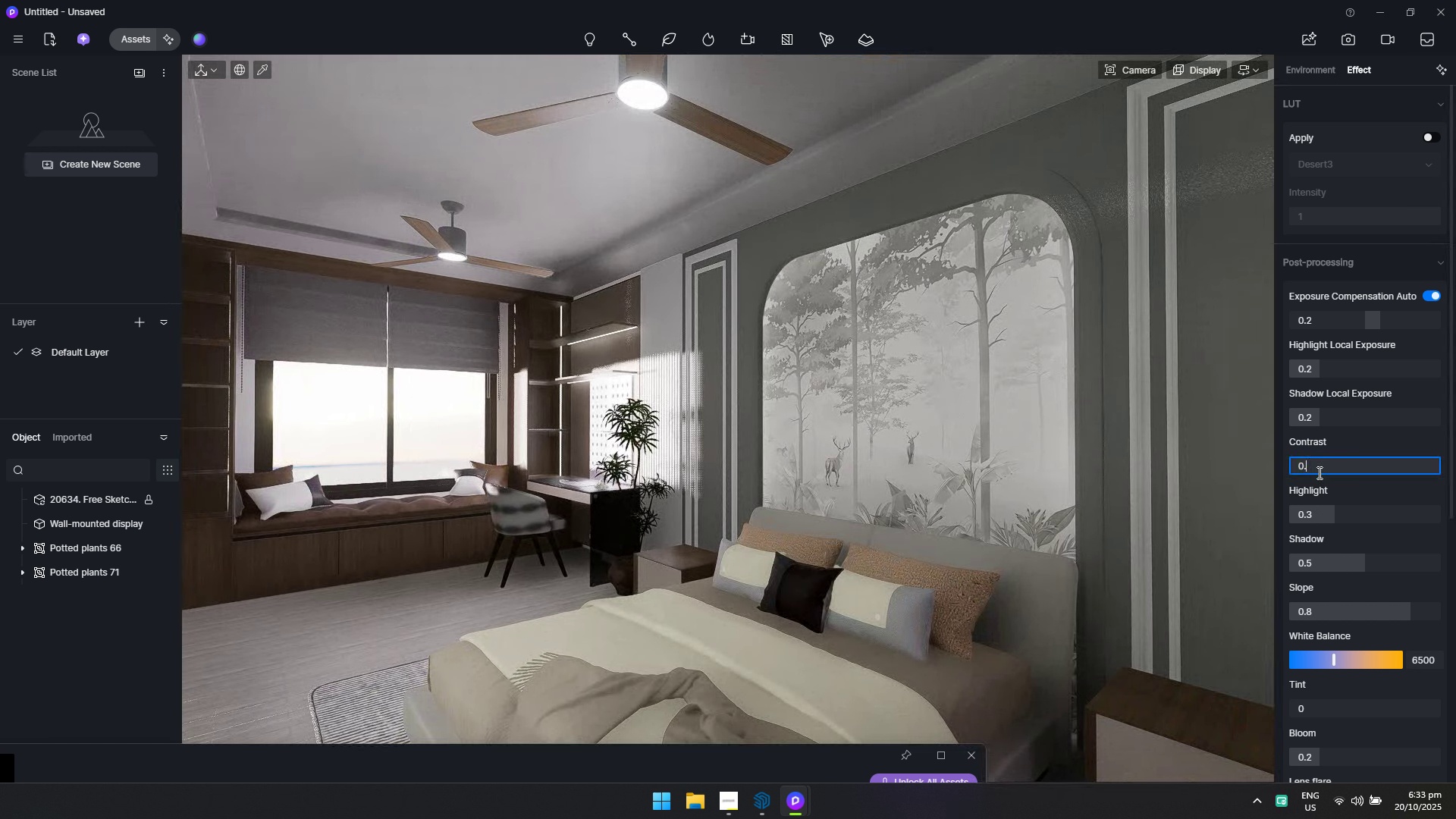 
key(1)
 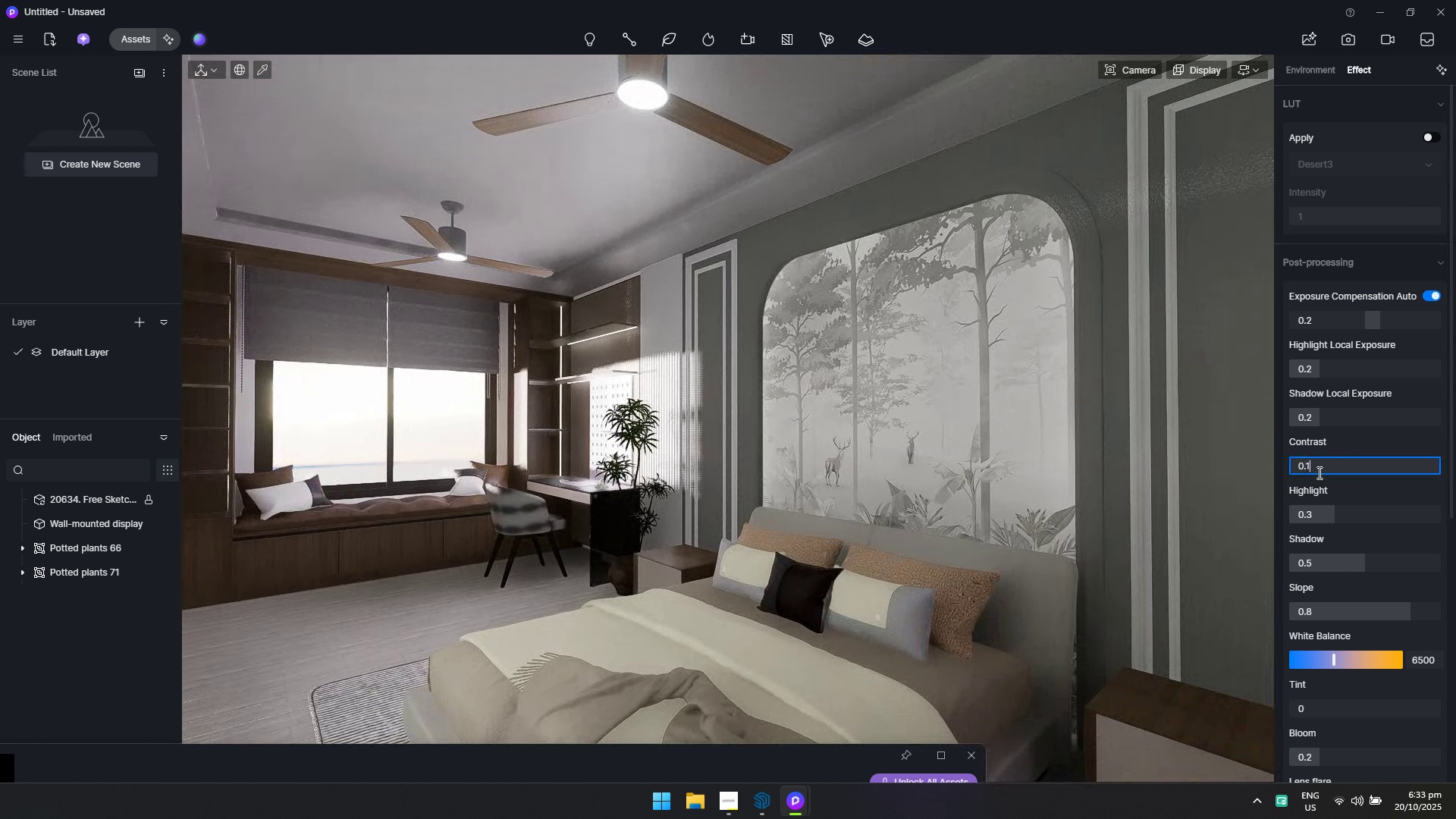 
key(Enter)
 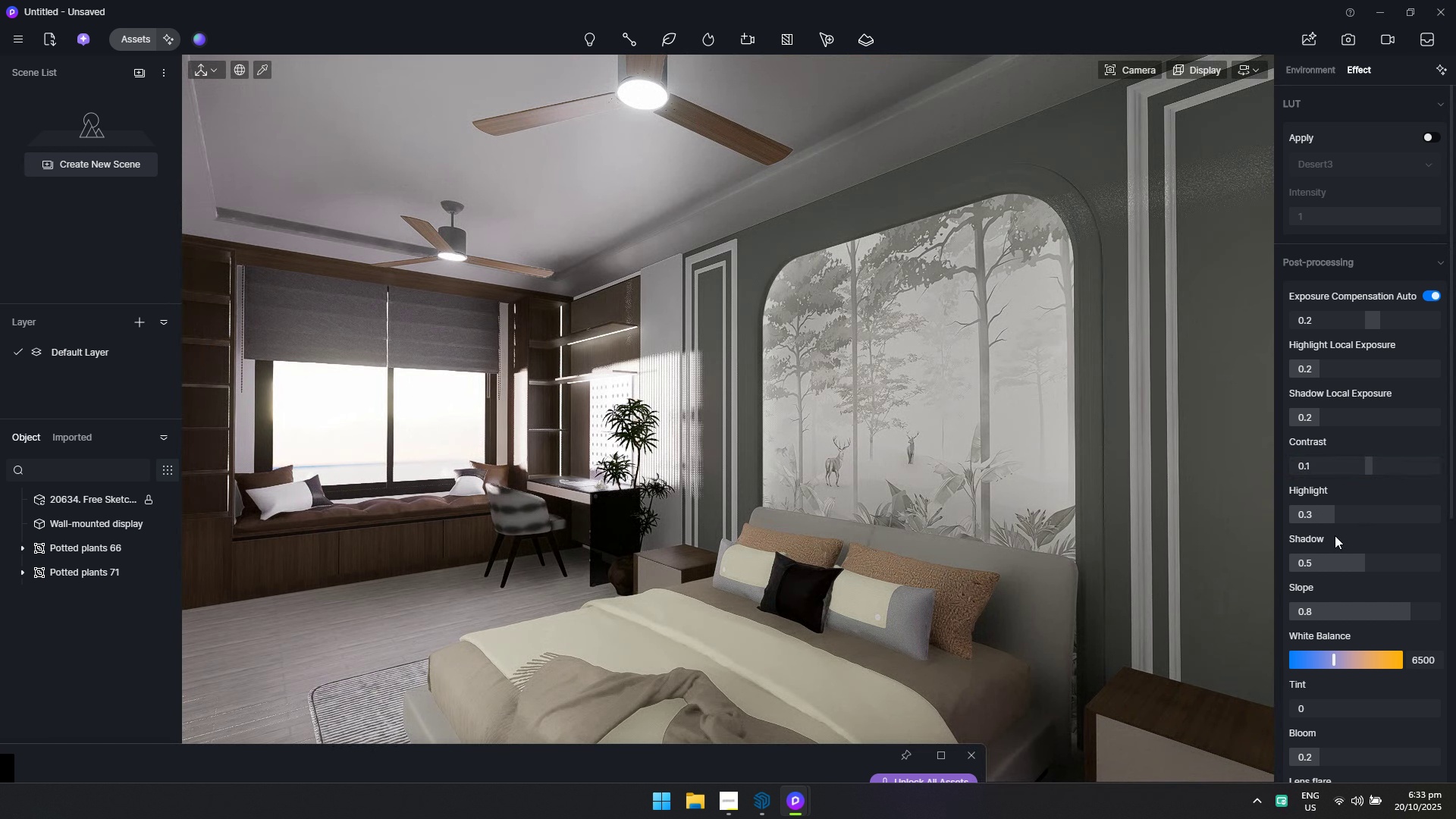 
scroll: coordinate [1356, 582], scroll_direction: down, amount: 3.0
 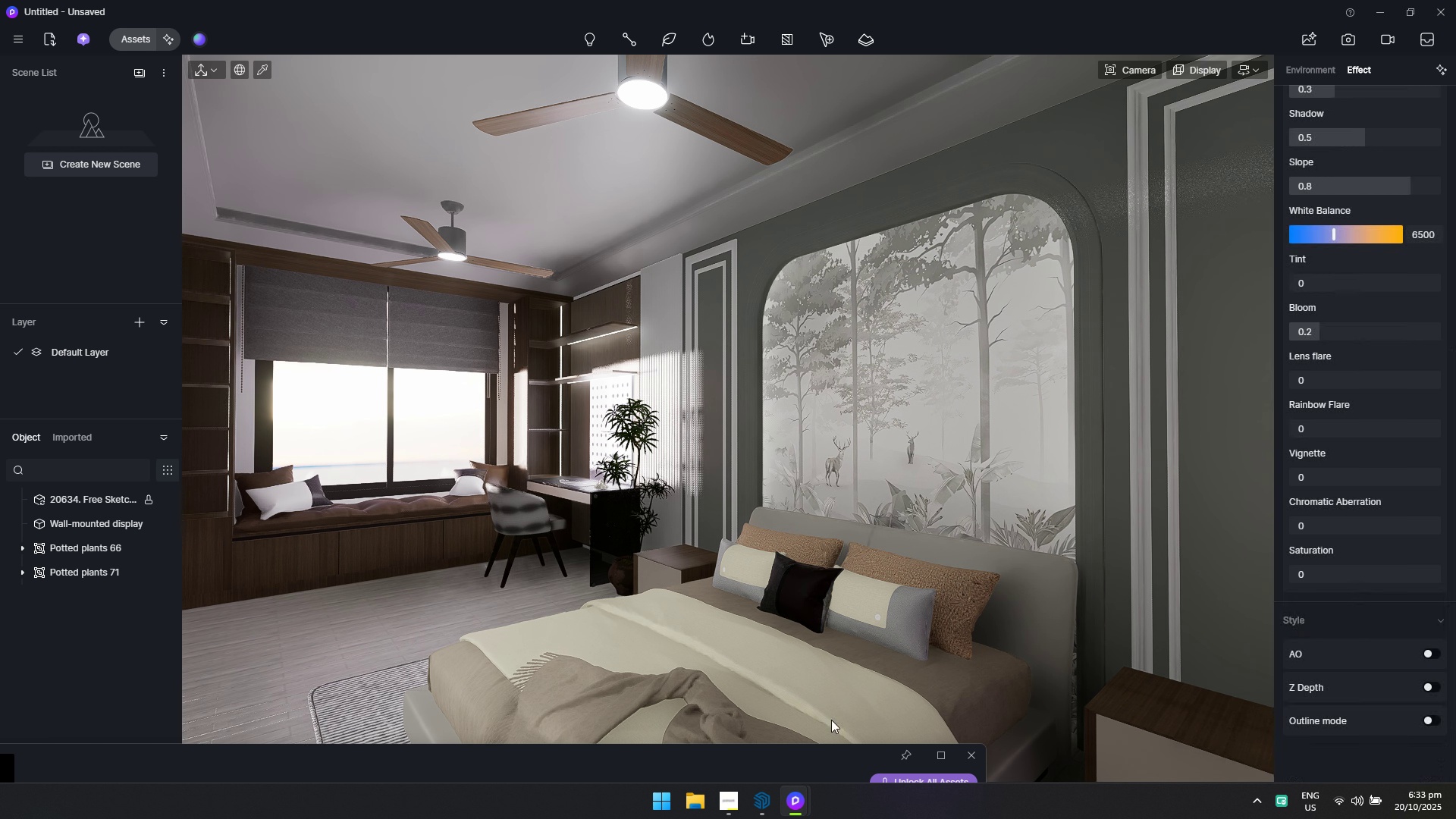 
left_click_drag(start_coordinate=[807, 752], to_coordinate=[1156, 158])
 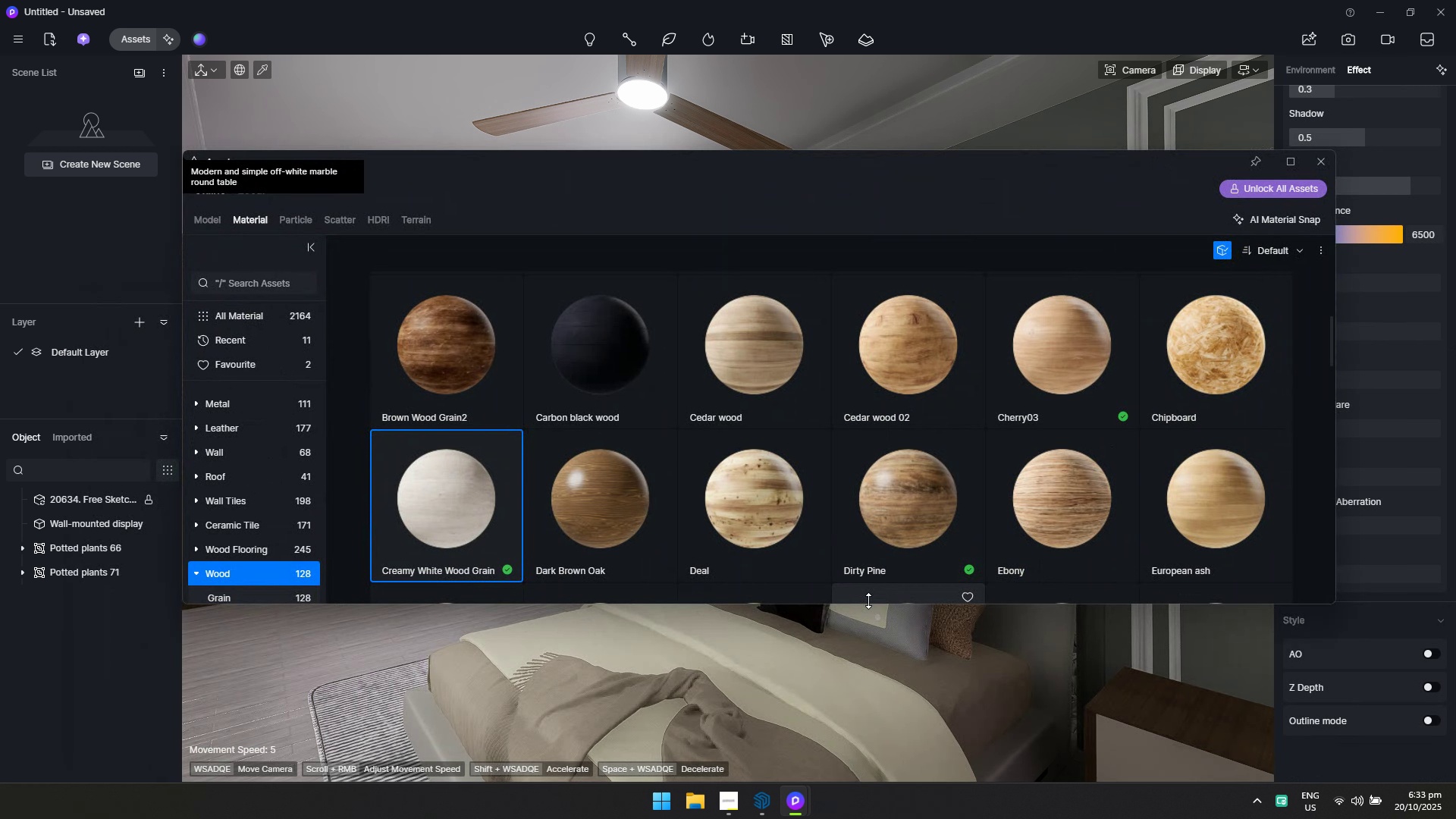 
left_click_drag(start_coordinate=[868, 601], to_coordinate=[840, 744])
 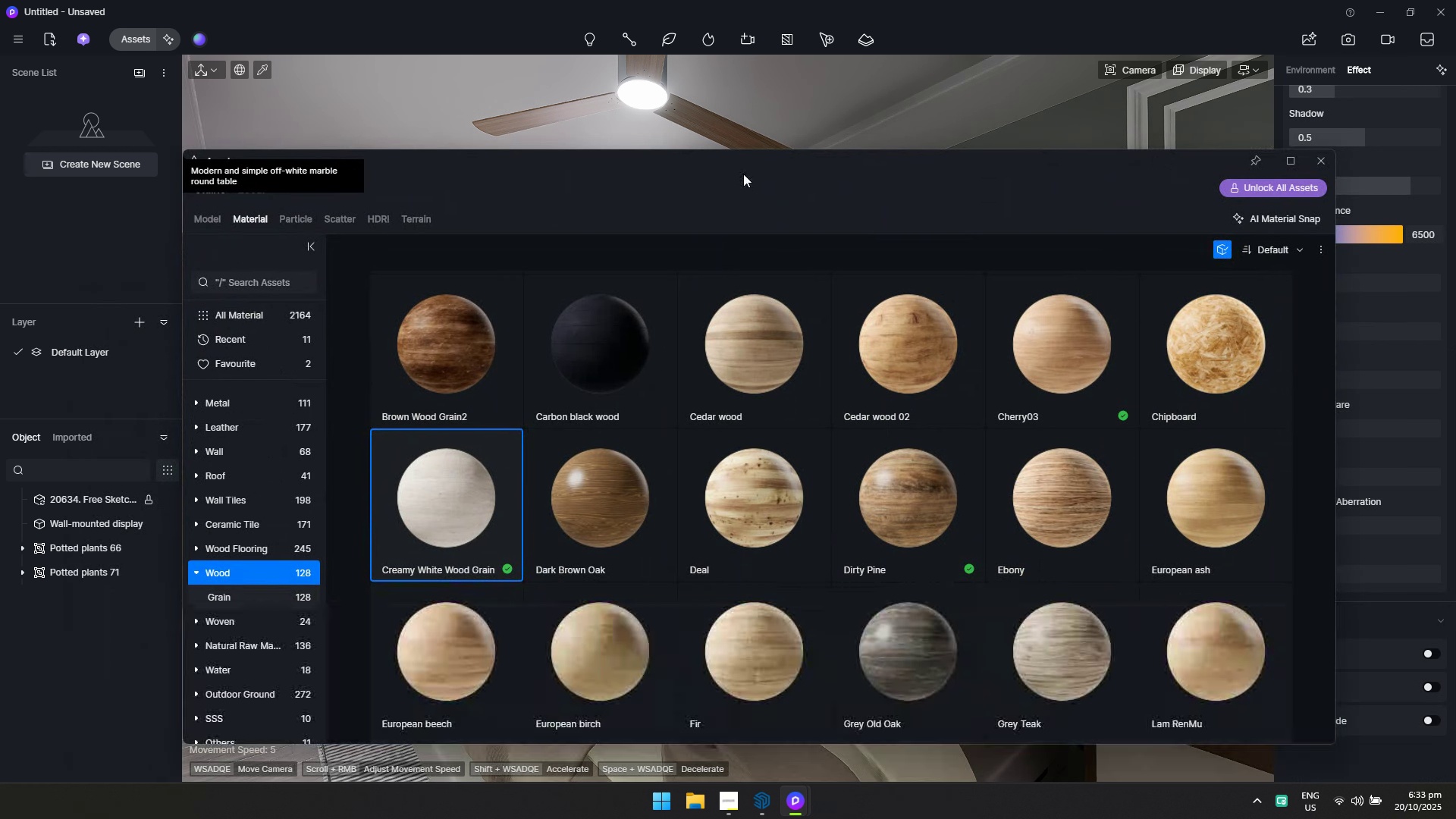 
left_click_drag(start_coordinate=[742, 164], to_coordinate=[726, 708])
 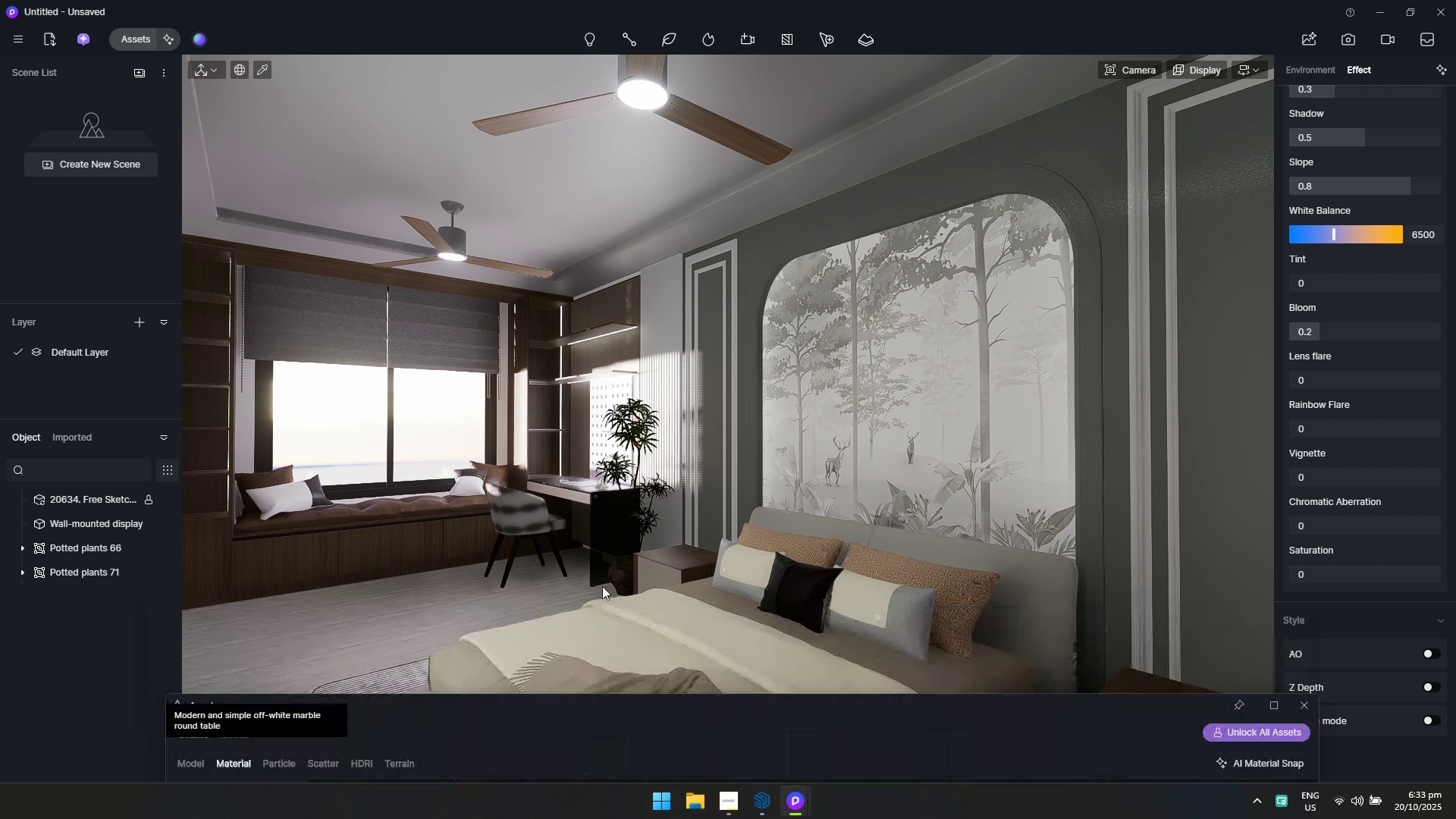 
type(ad)
 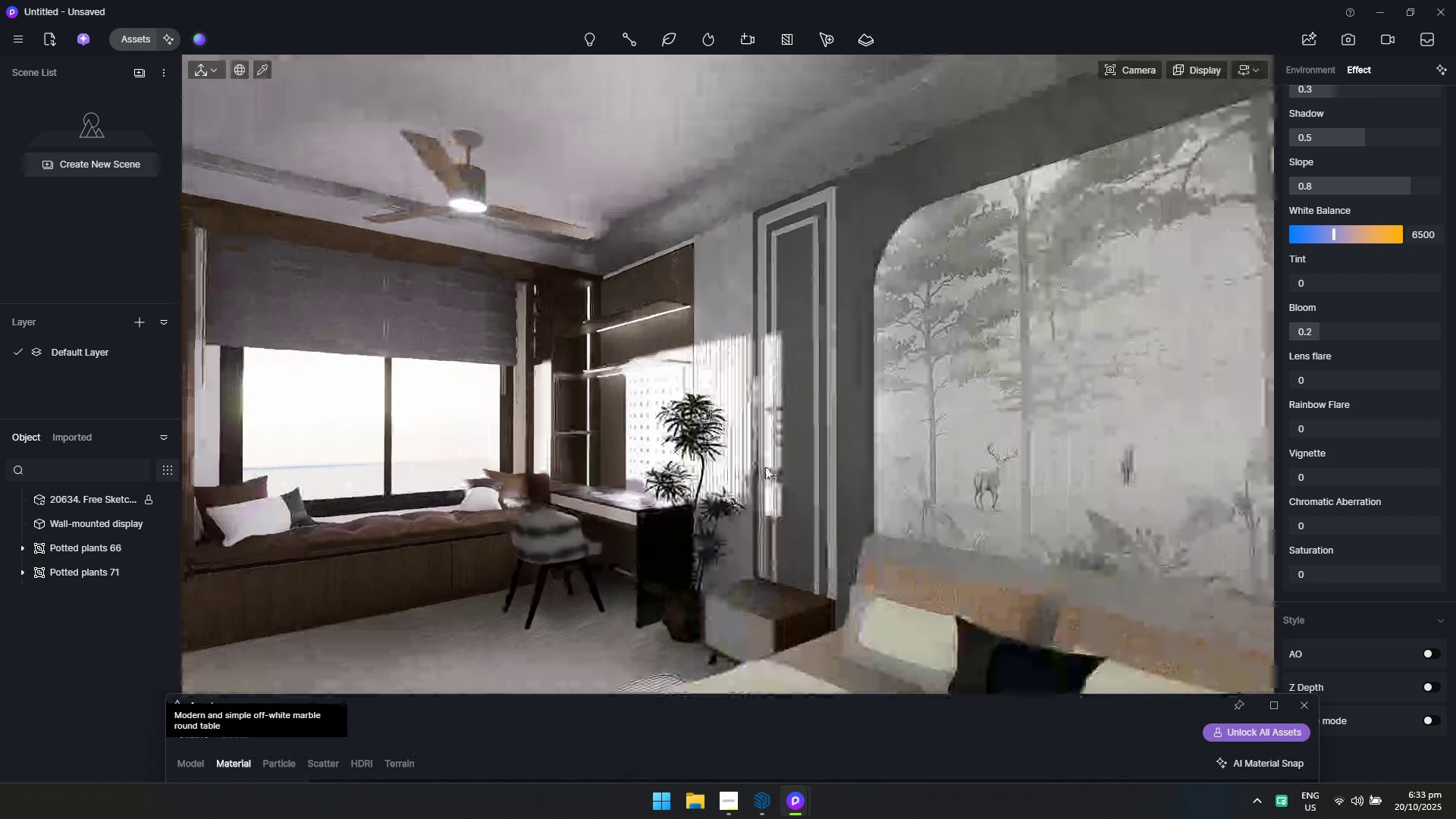 
hold_key(key=W, duration=0.69)
 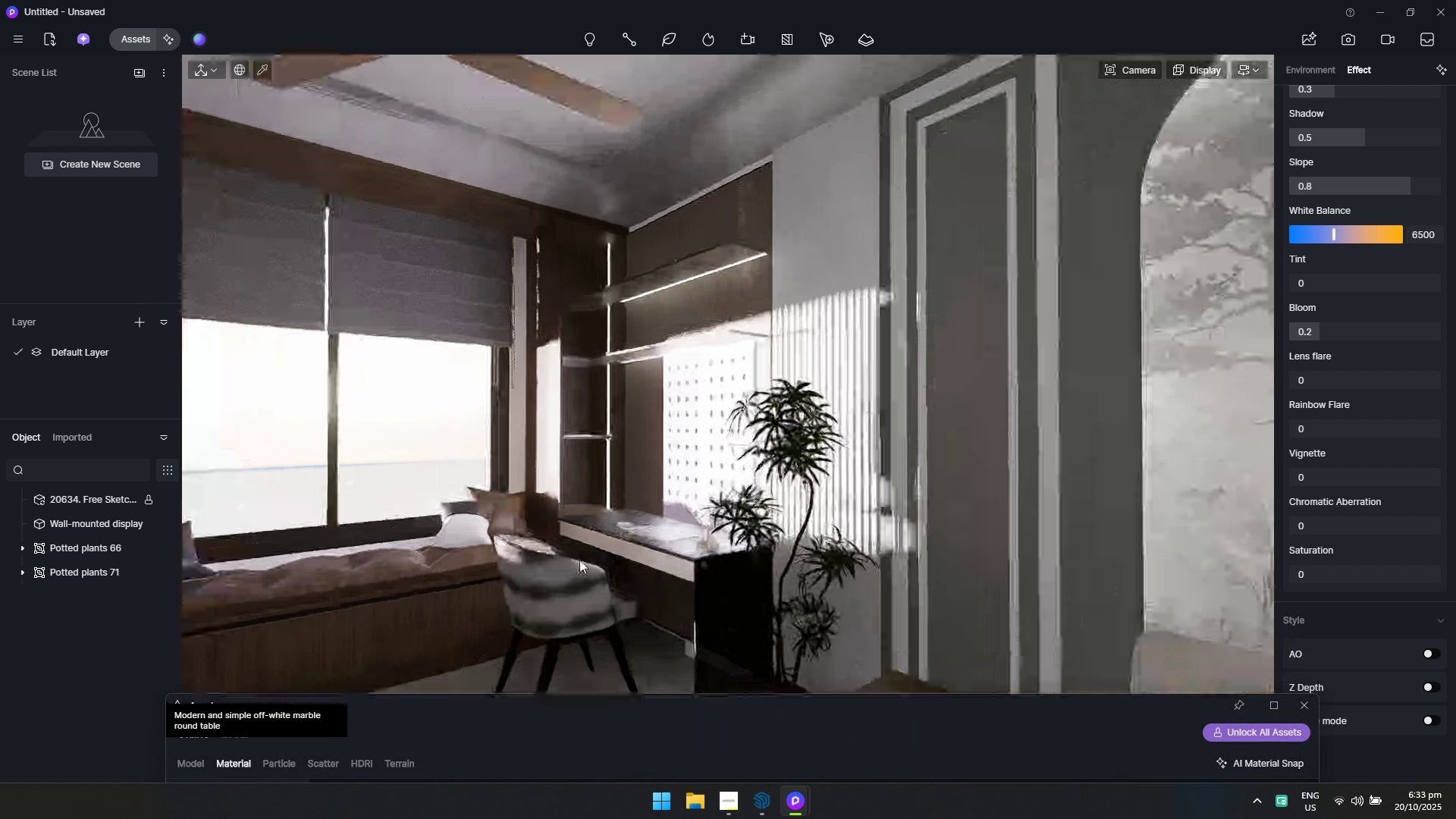 
hold_key(key=S, duration=0.39)
 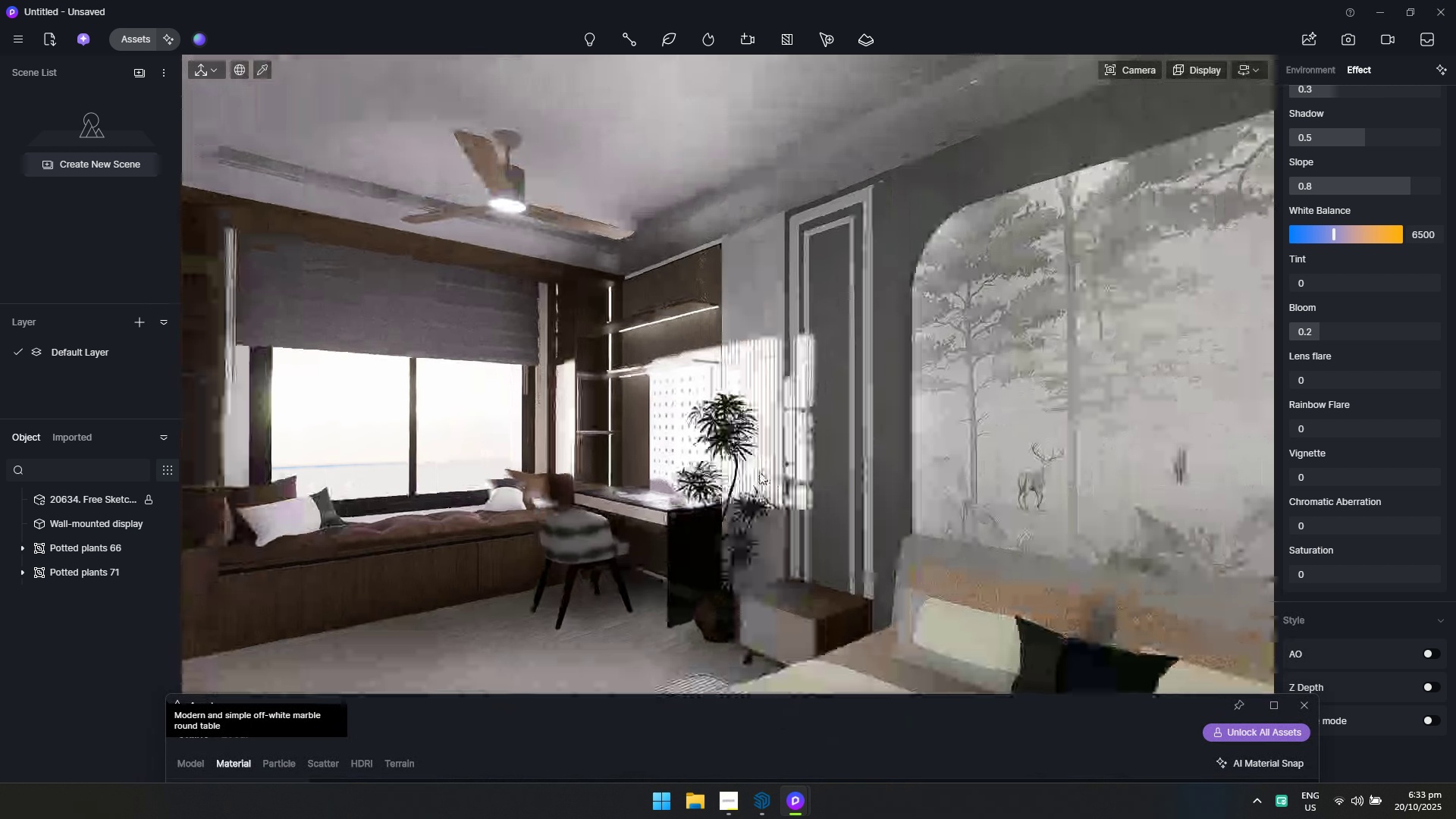 
hold_key(key=A, duration=0.45)
 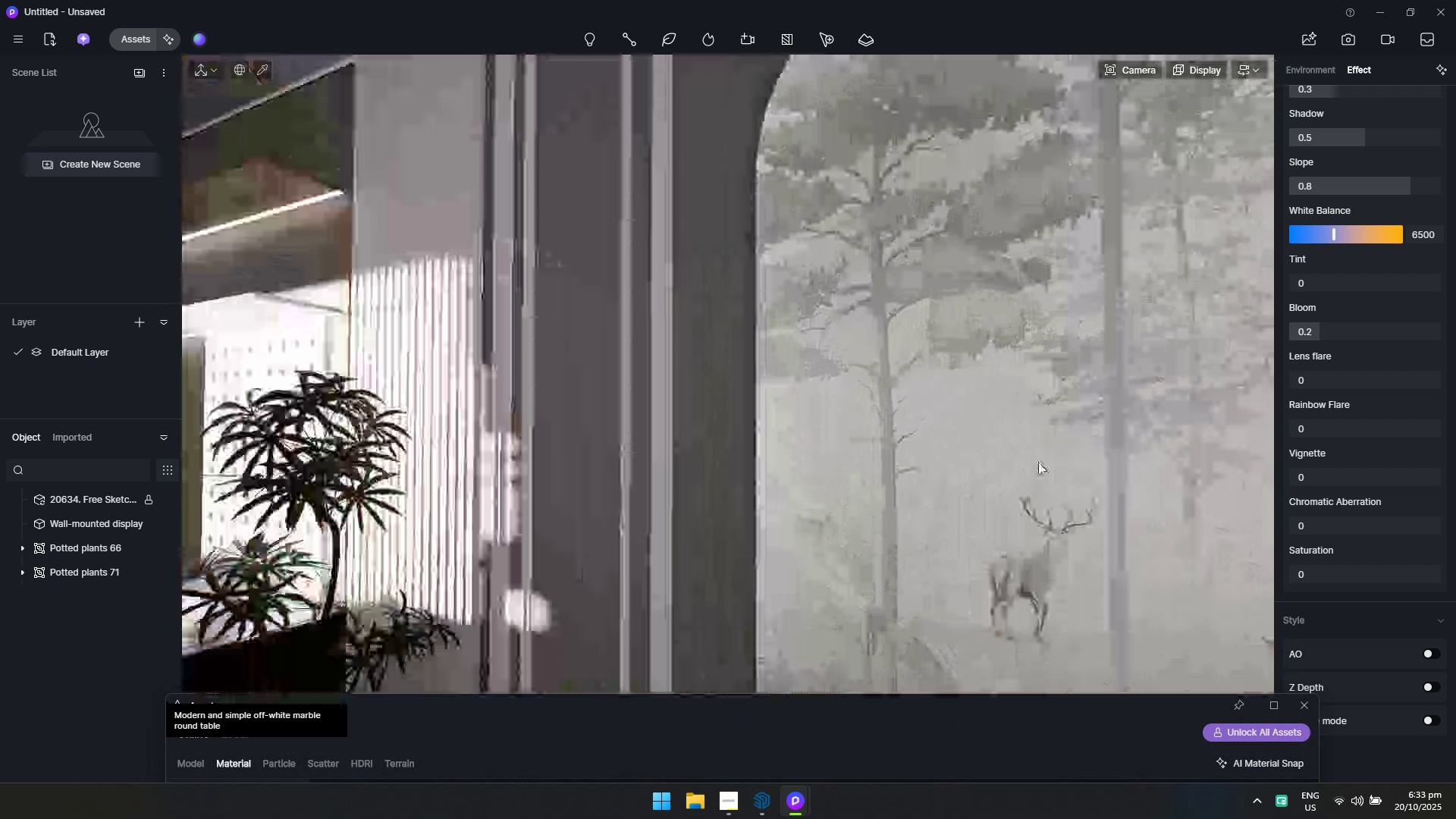 
hold_key(key=W, duration=0.64)
 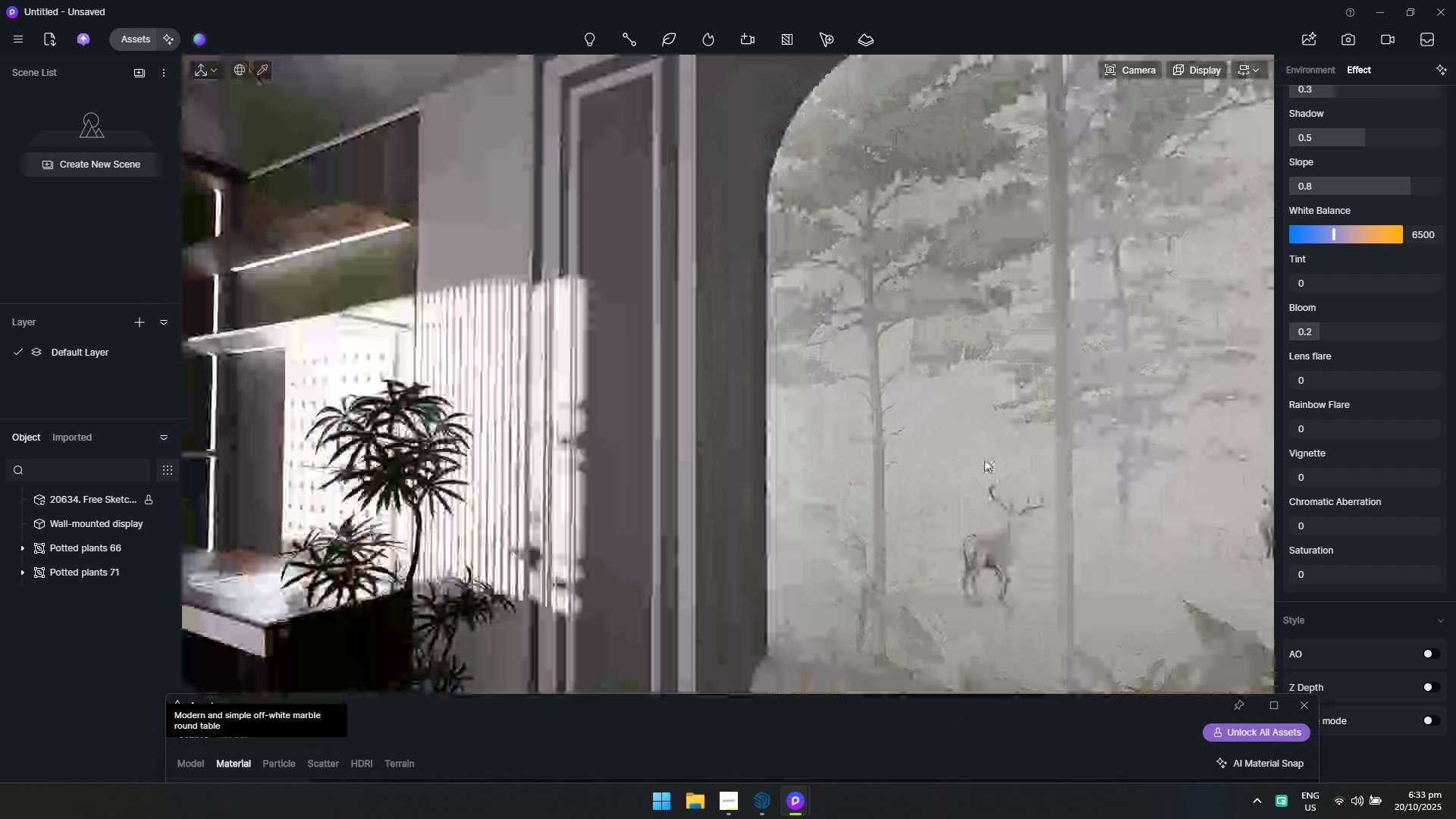 
hold_key(key=A, duration=0.36)
 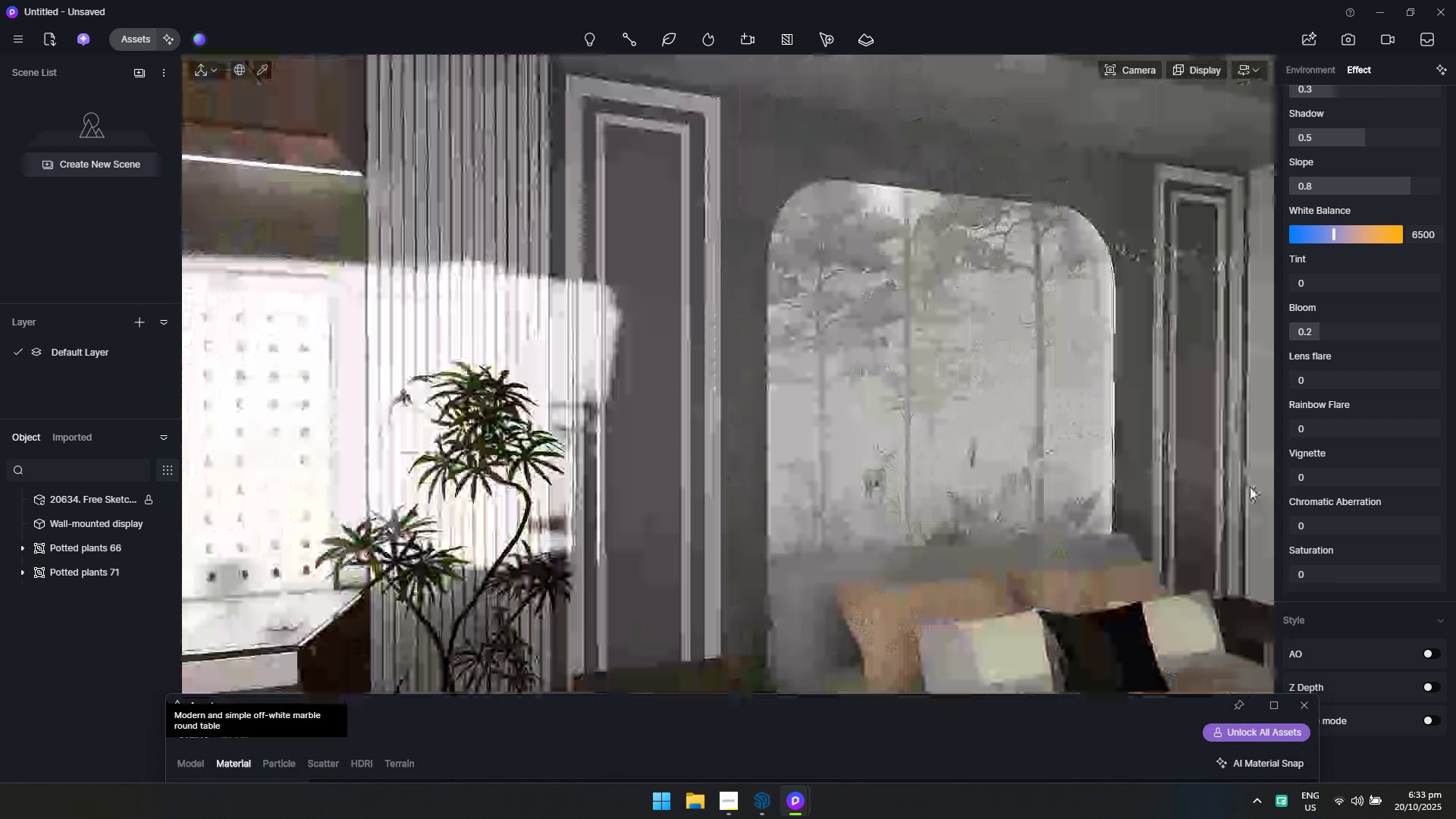 
hold_key(key=S, duration=0.4)
 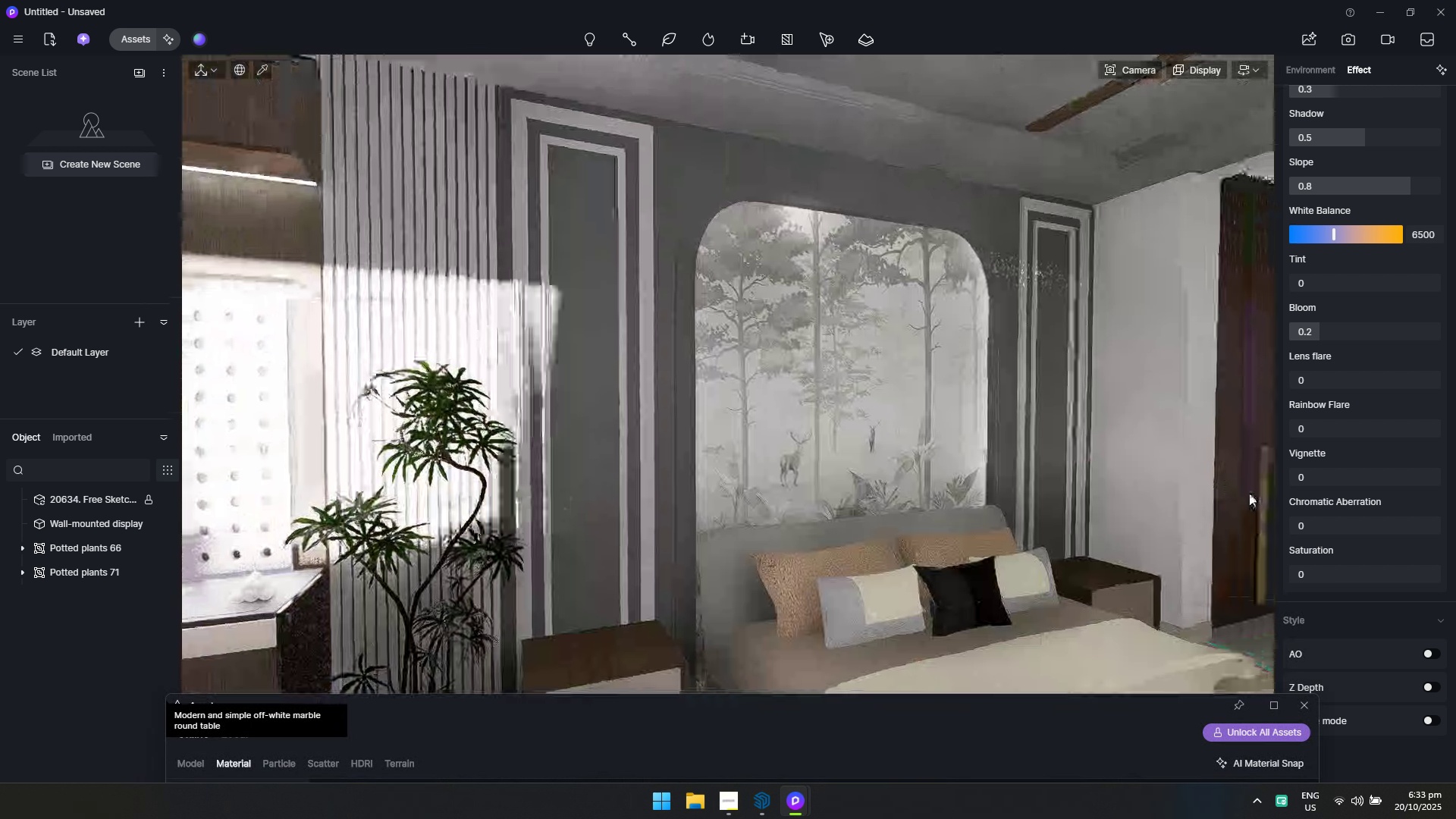 
hold_key(key=D, duration=0.41)
 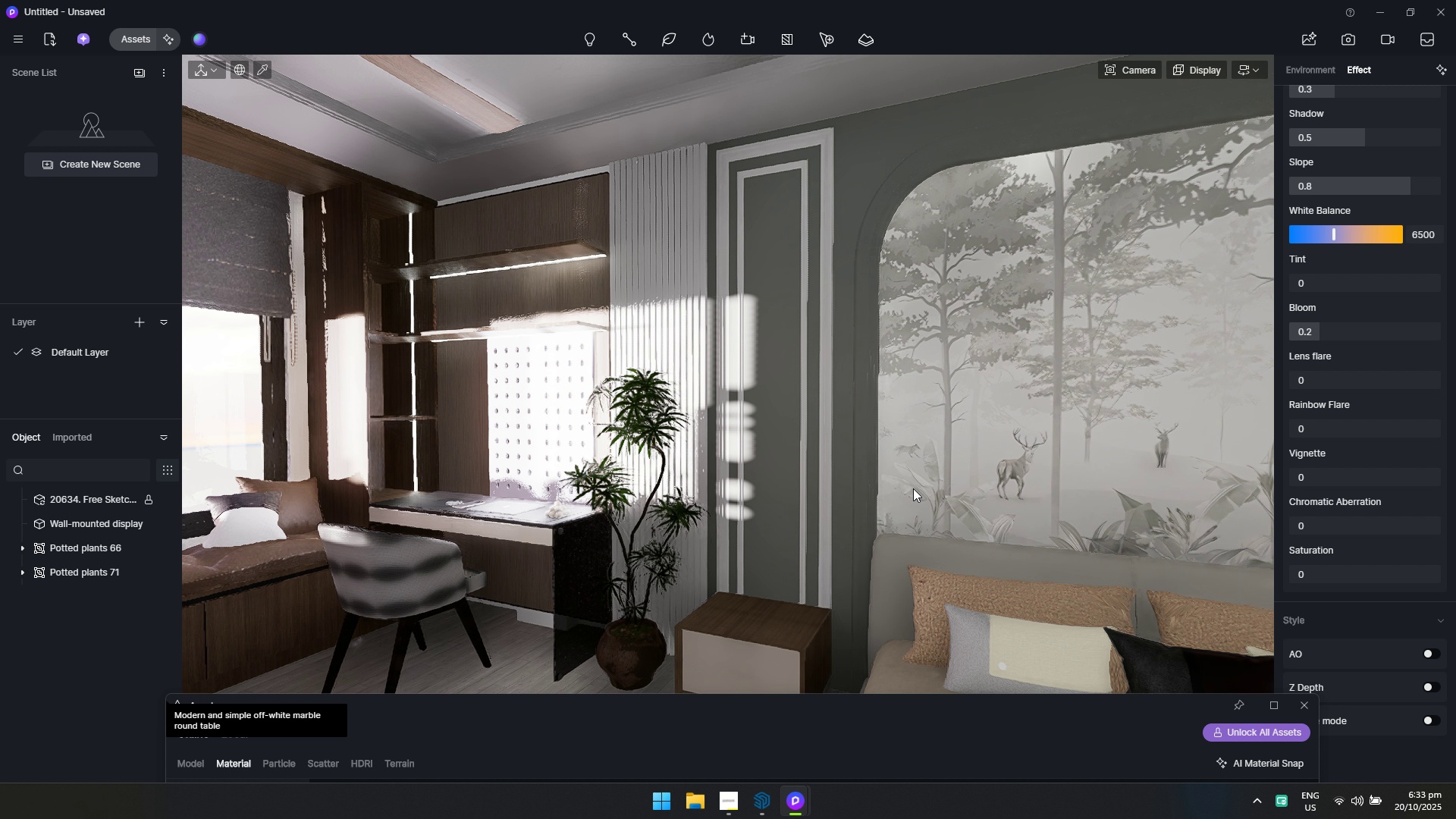 
key(D)
 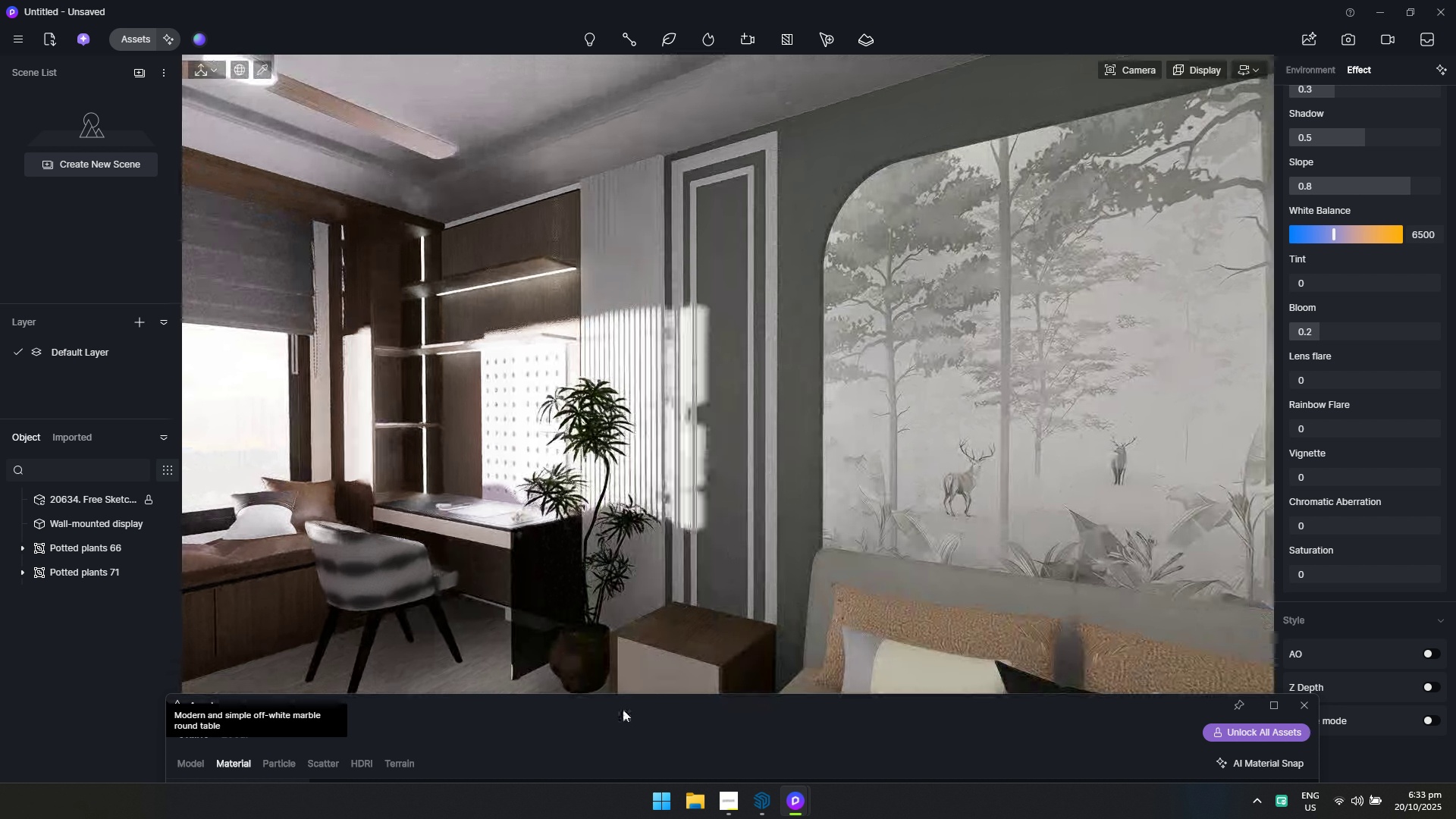 
left_click_drag(start_coordinate=[623, 710], to_coordinate=[774, 154])
 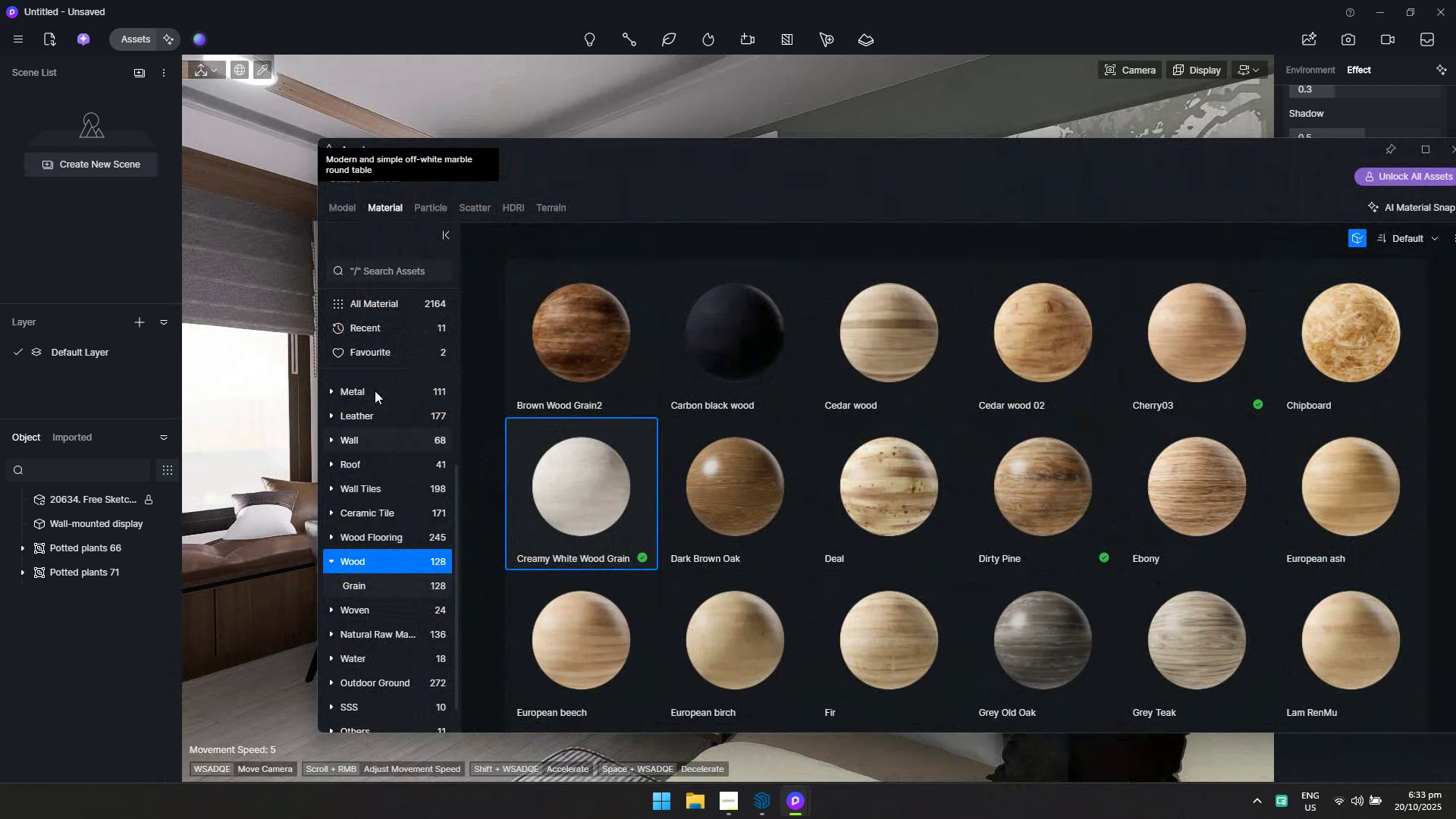 
left_click([341, 203])
 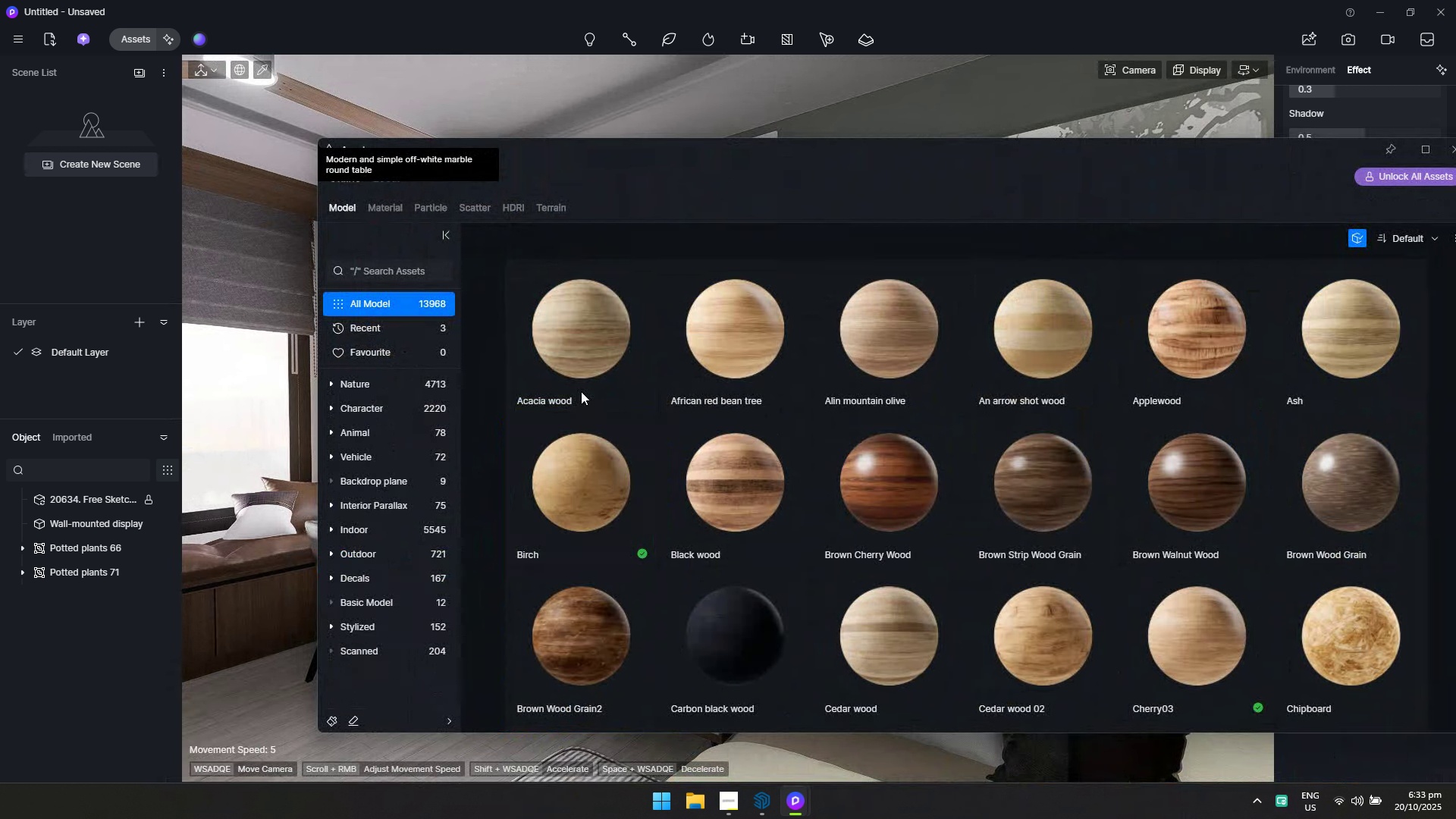 
key(Alt+Tab)
 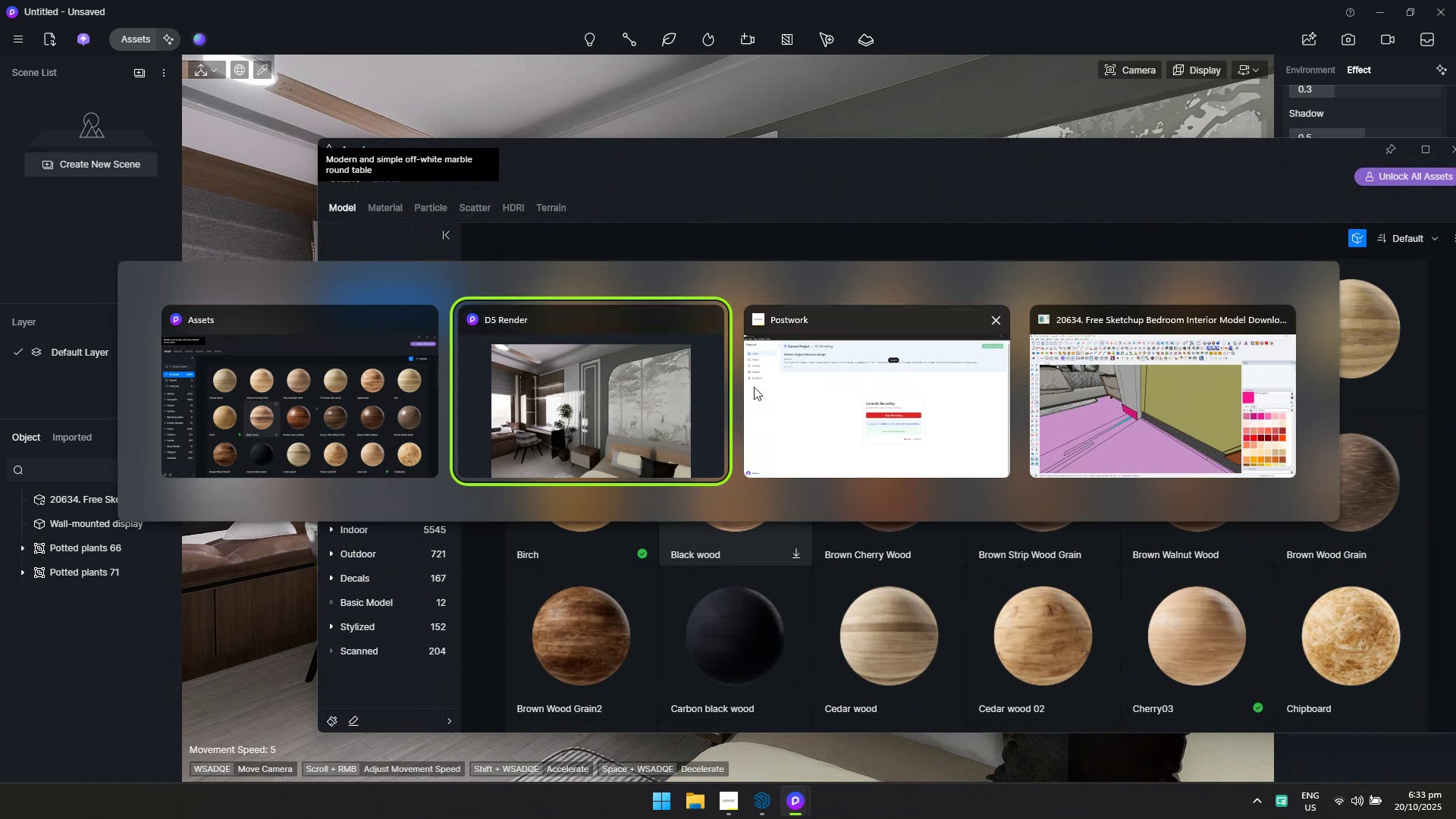 
key(Alt+Tab)